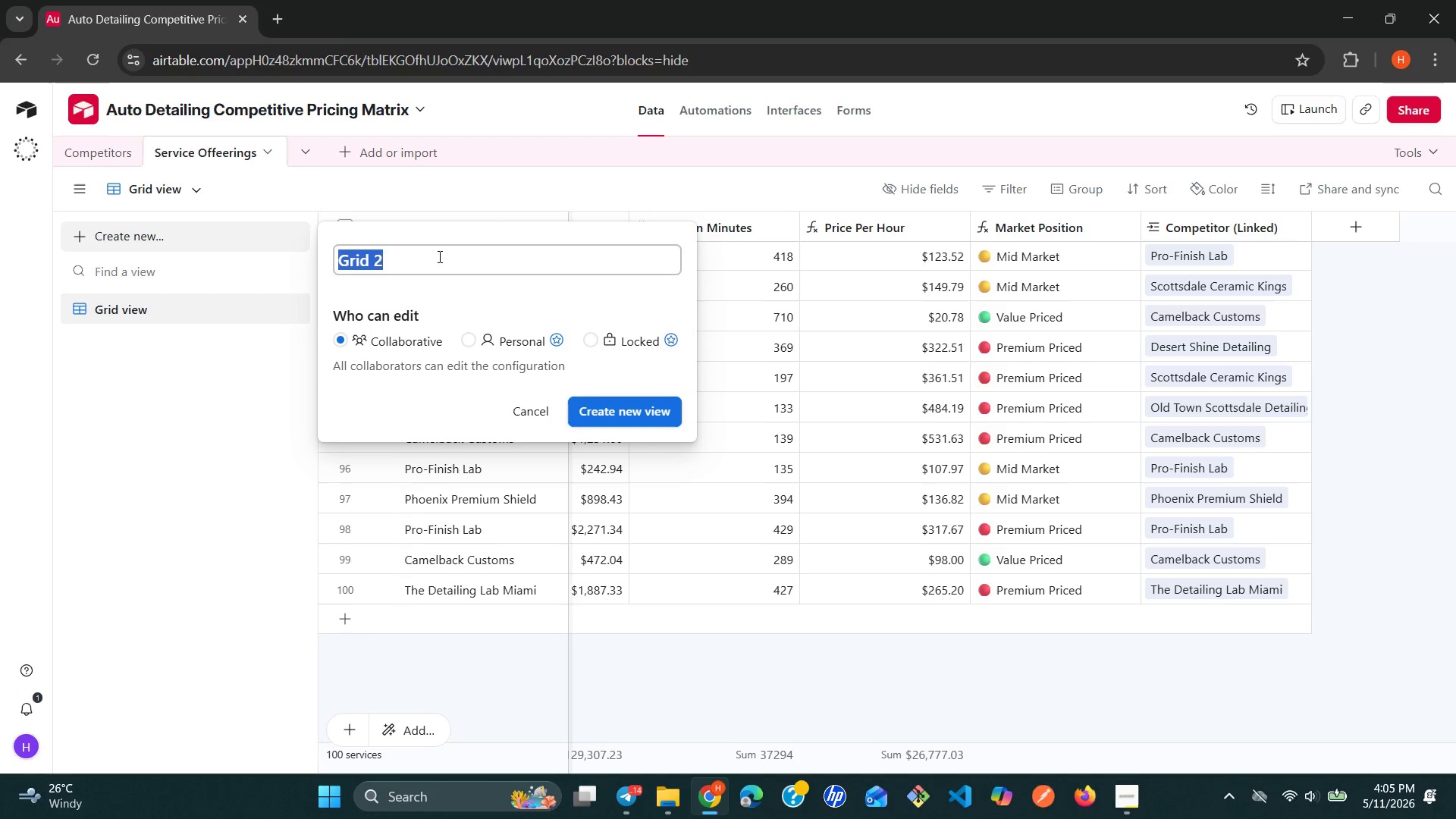 
triple_click([438, 256])
 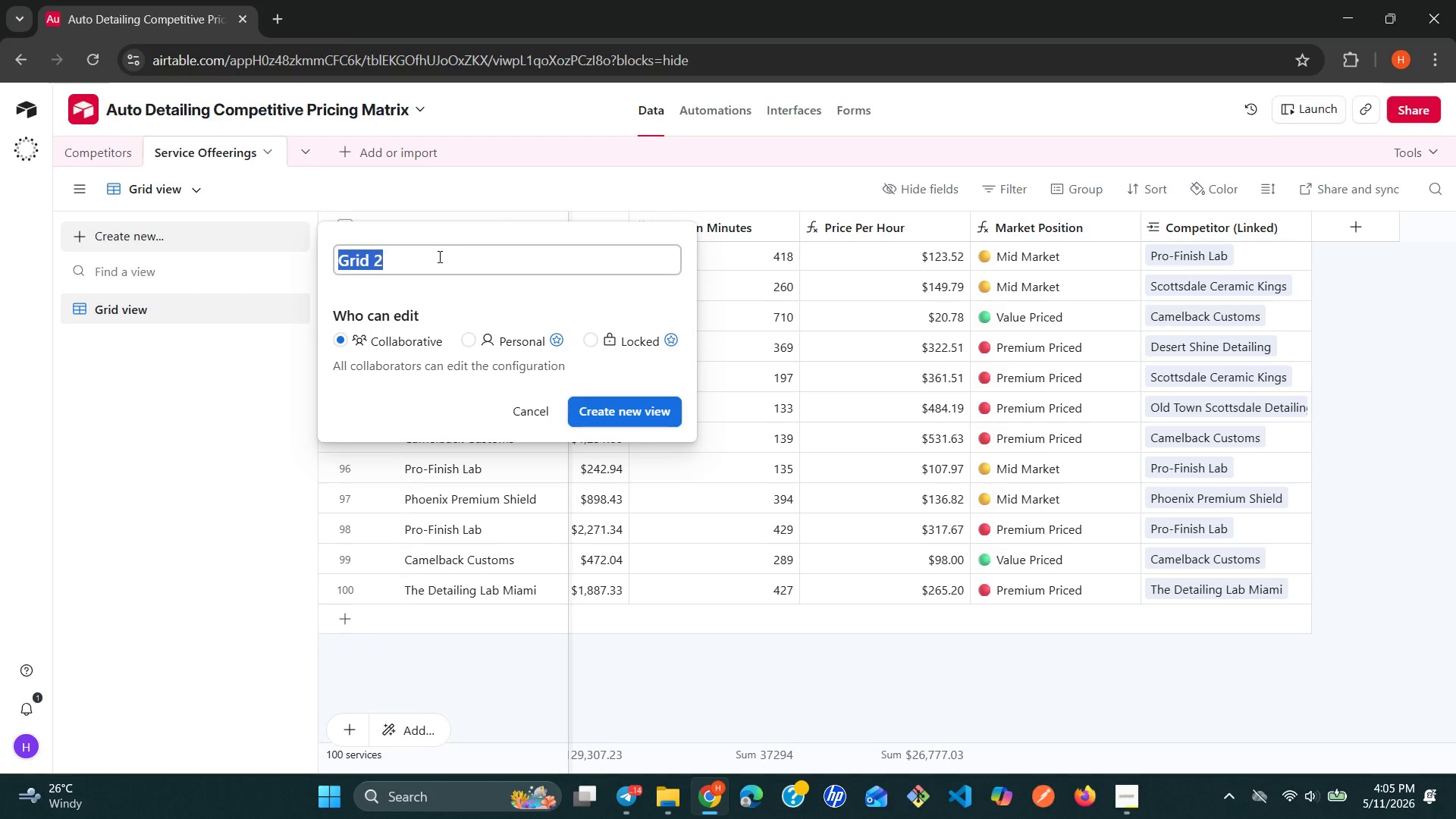 
triple_click([438, 256])
 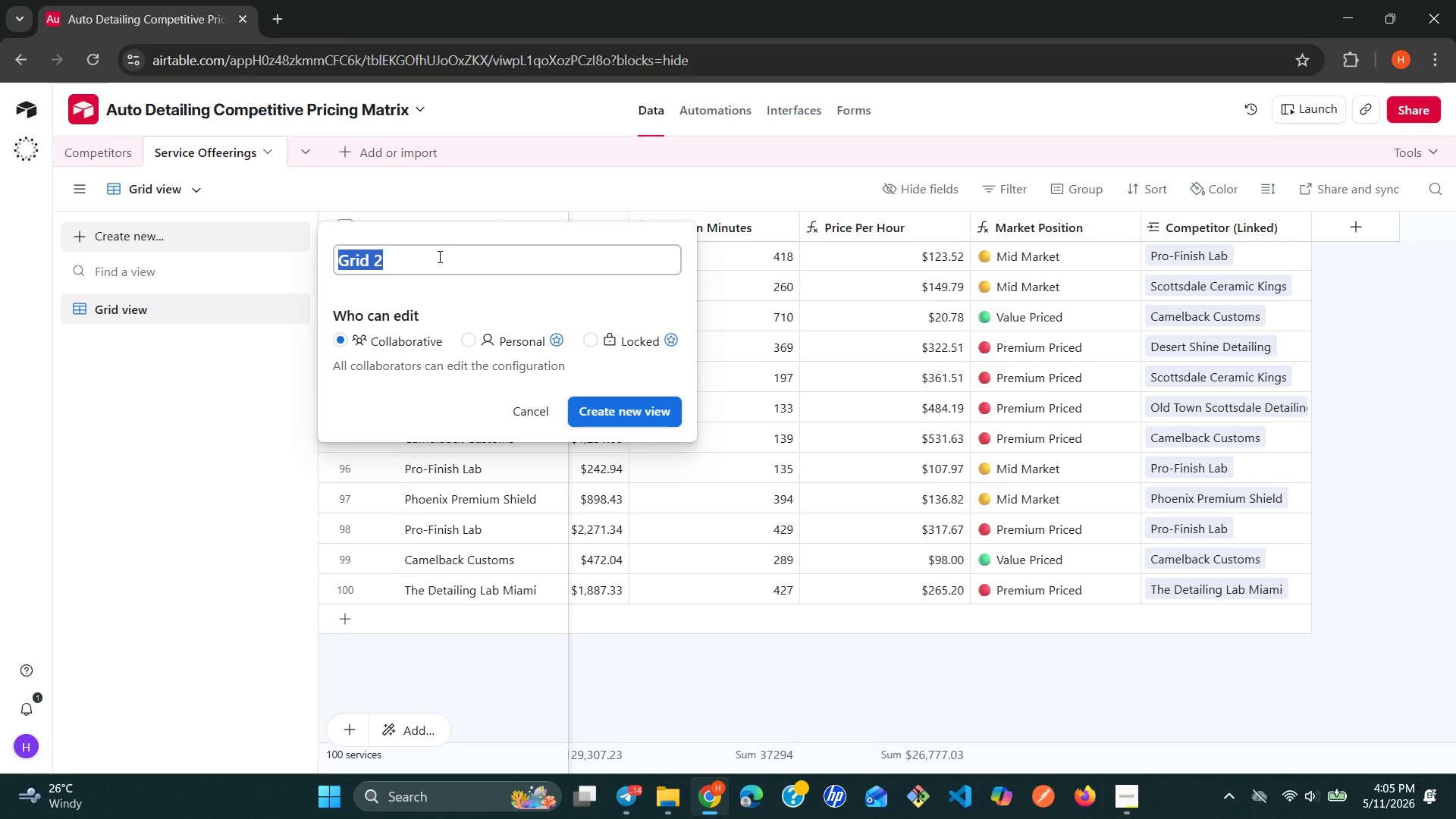 
type(Pricing Comparison)
 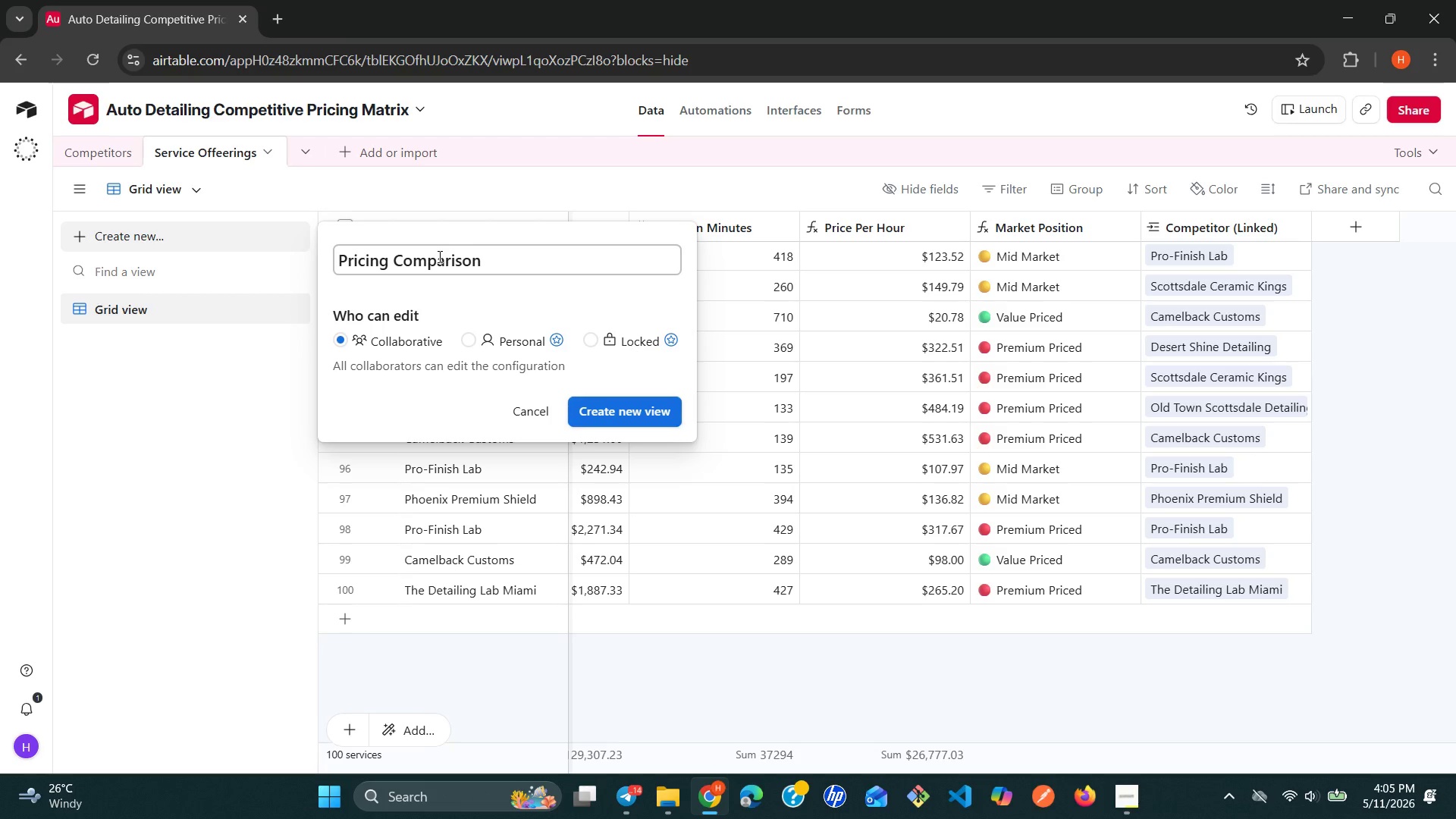 
left_click([635, 400])
 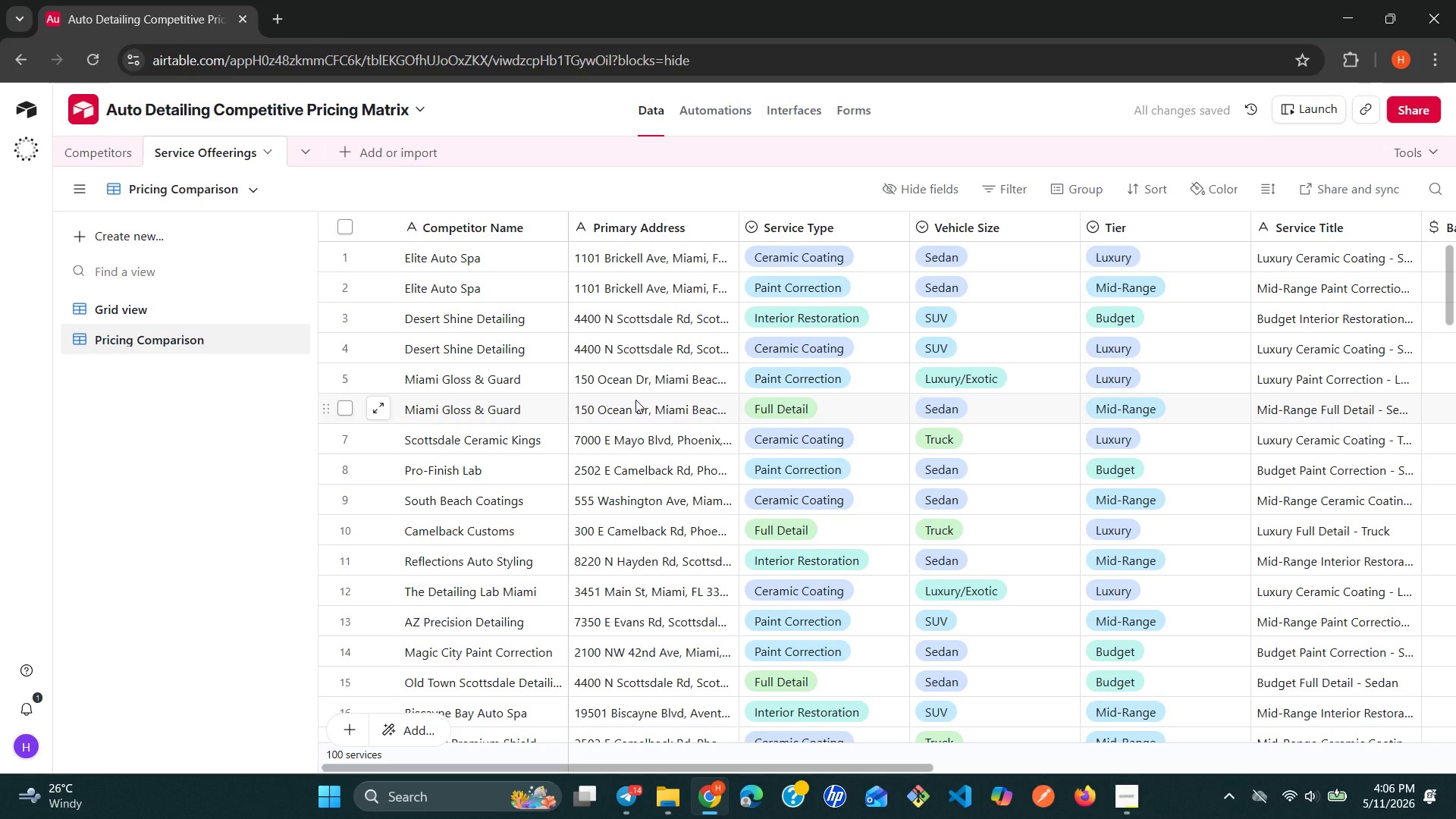 
wait(10.84)
 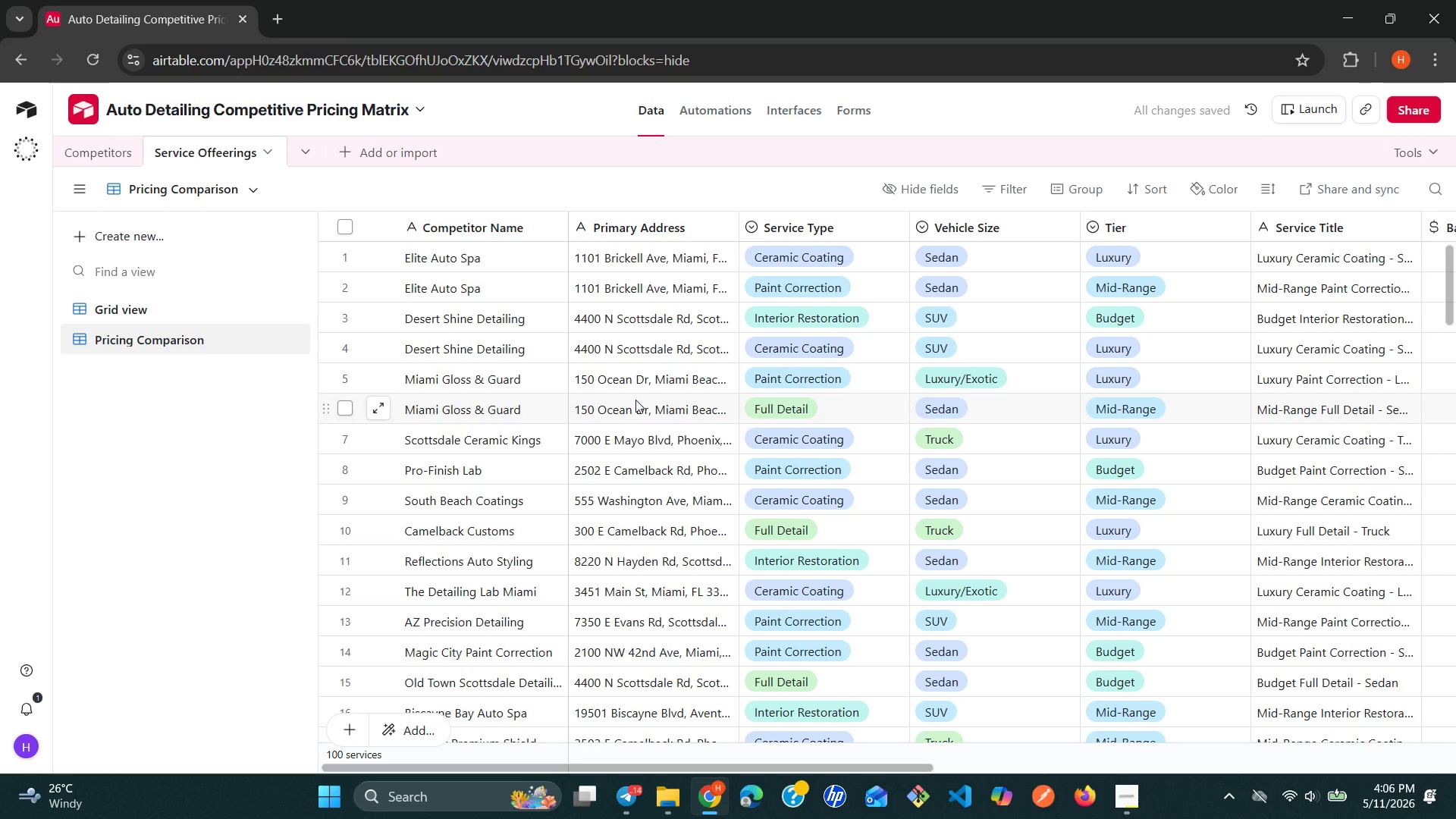 
right_click([0, 289])
 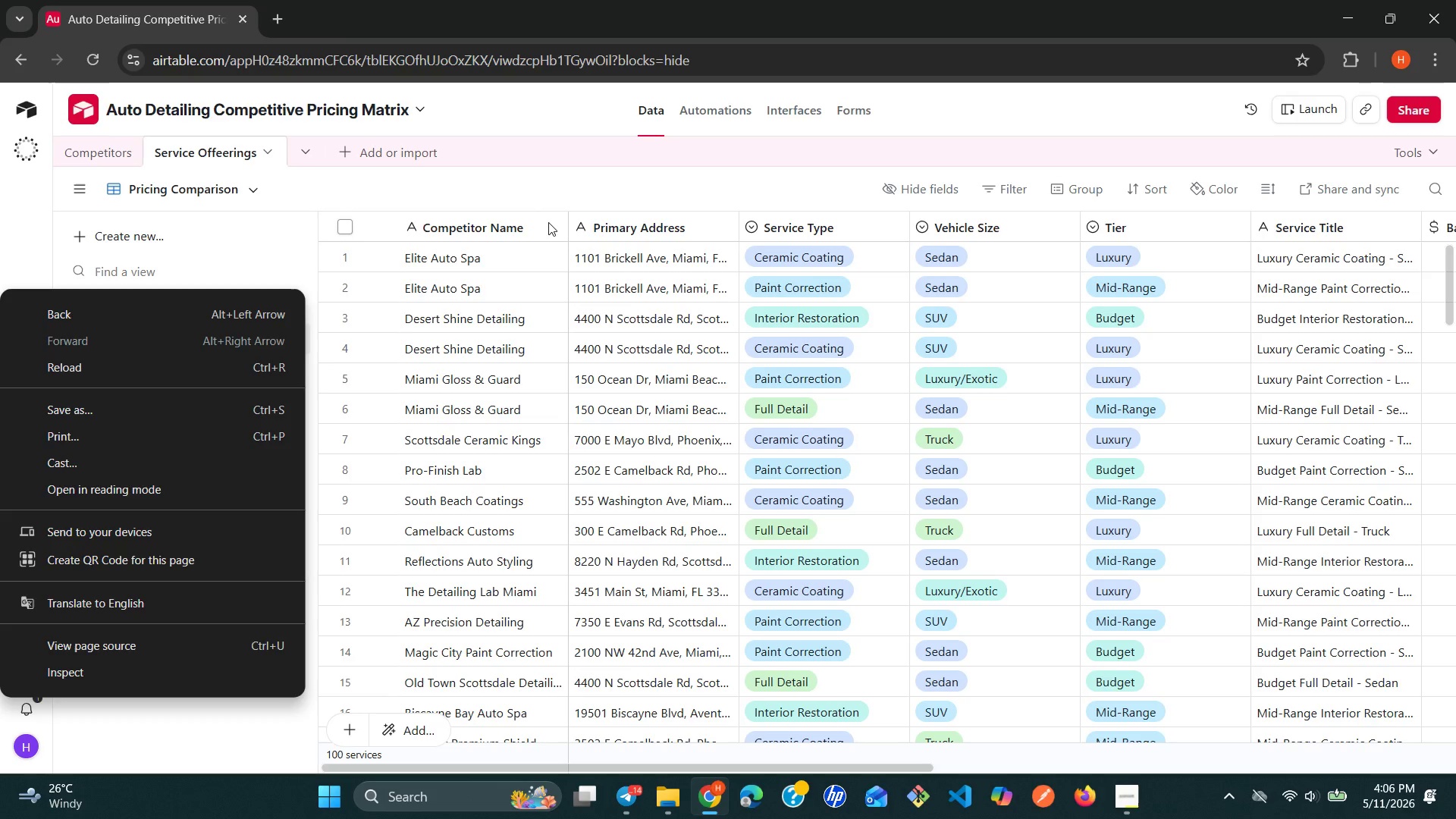 
left_click([550, 202])
 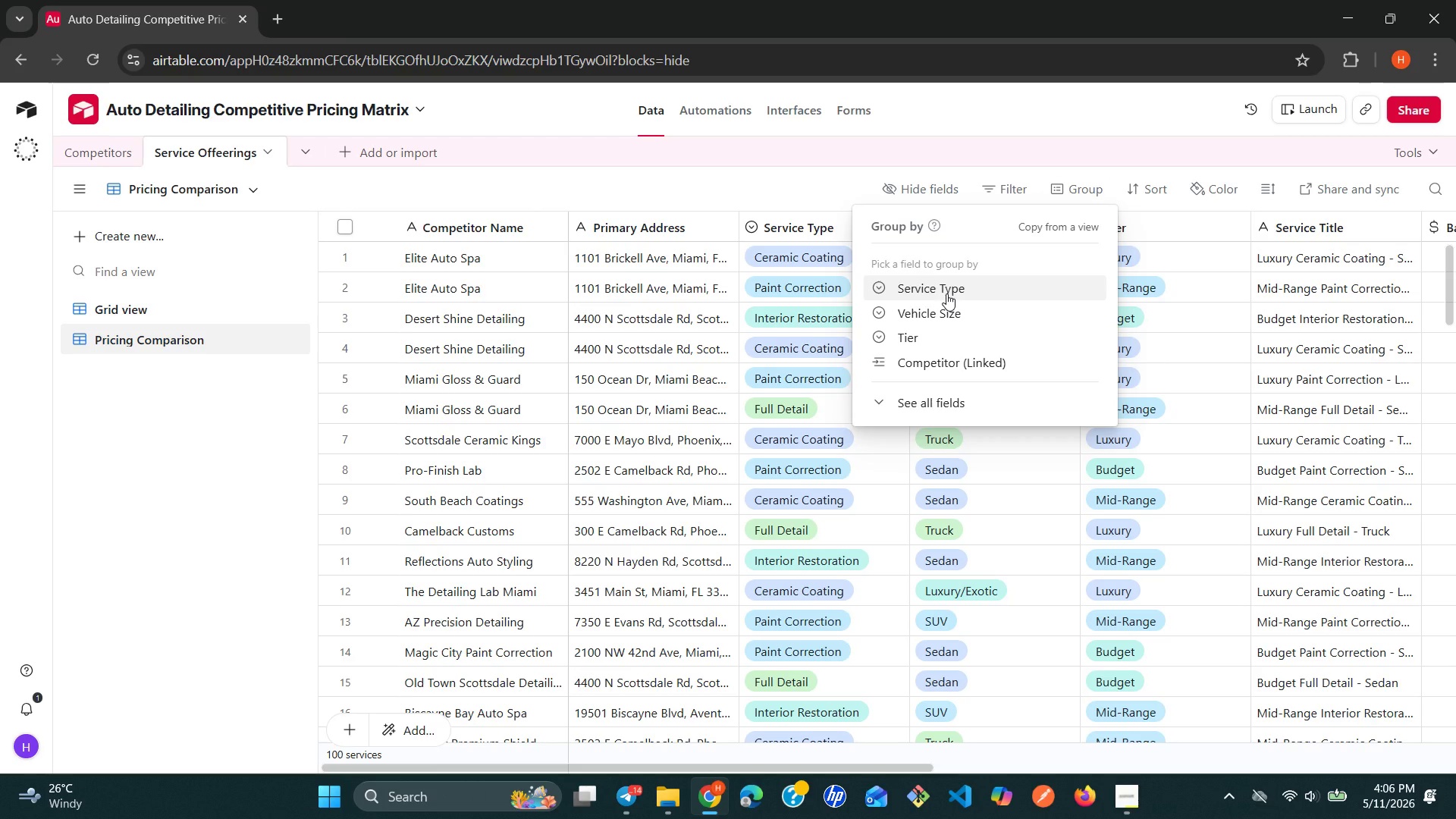 
wait(15.58)
 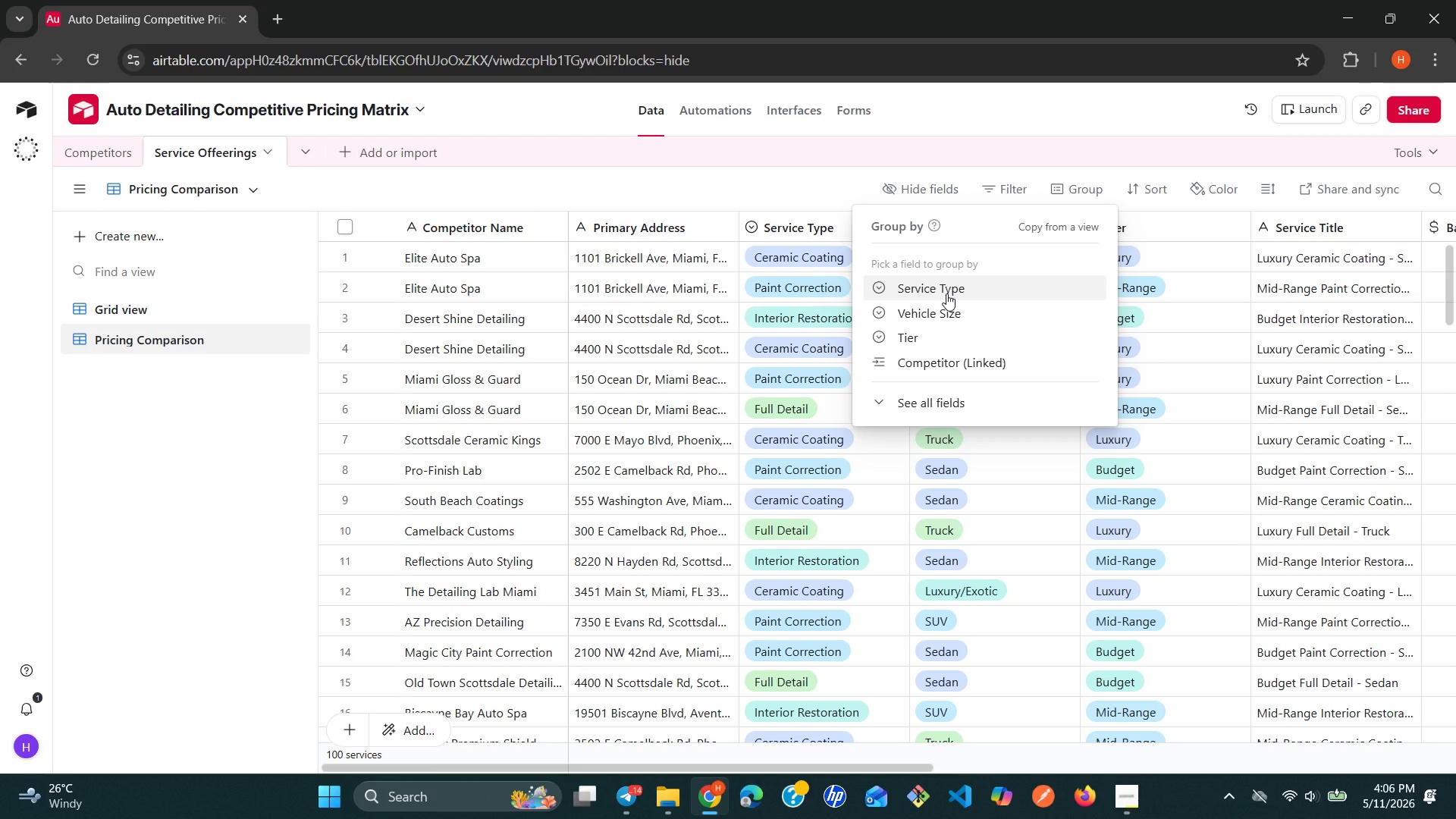 
left_click([925, 328])
 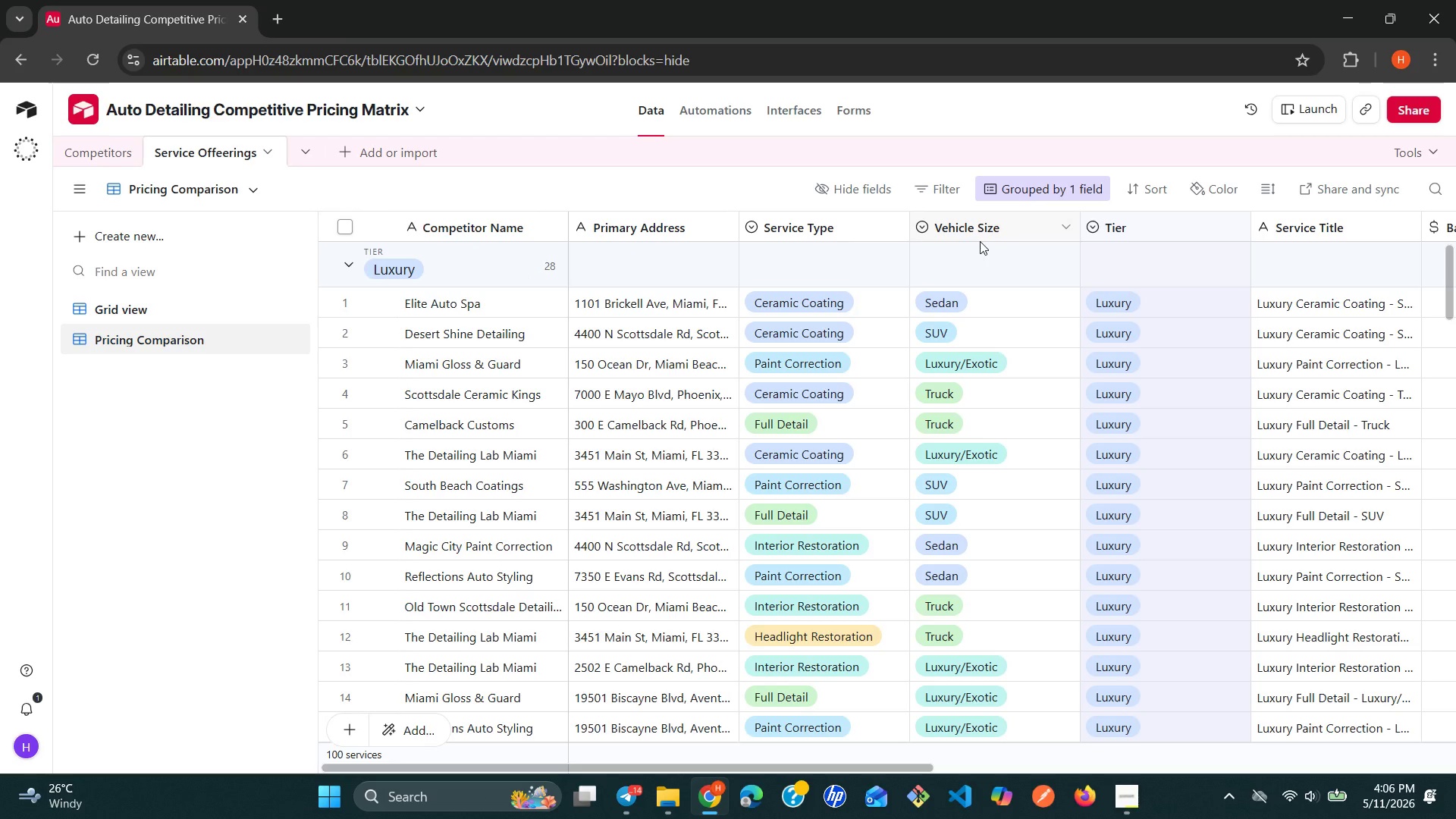 
wait(17.62)
 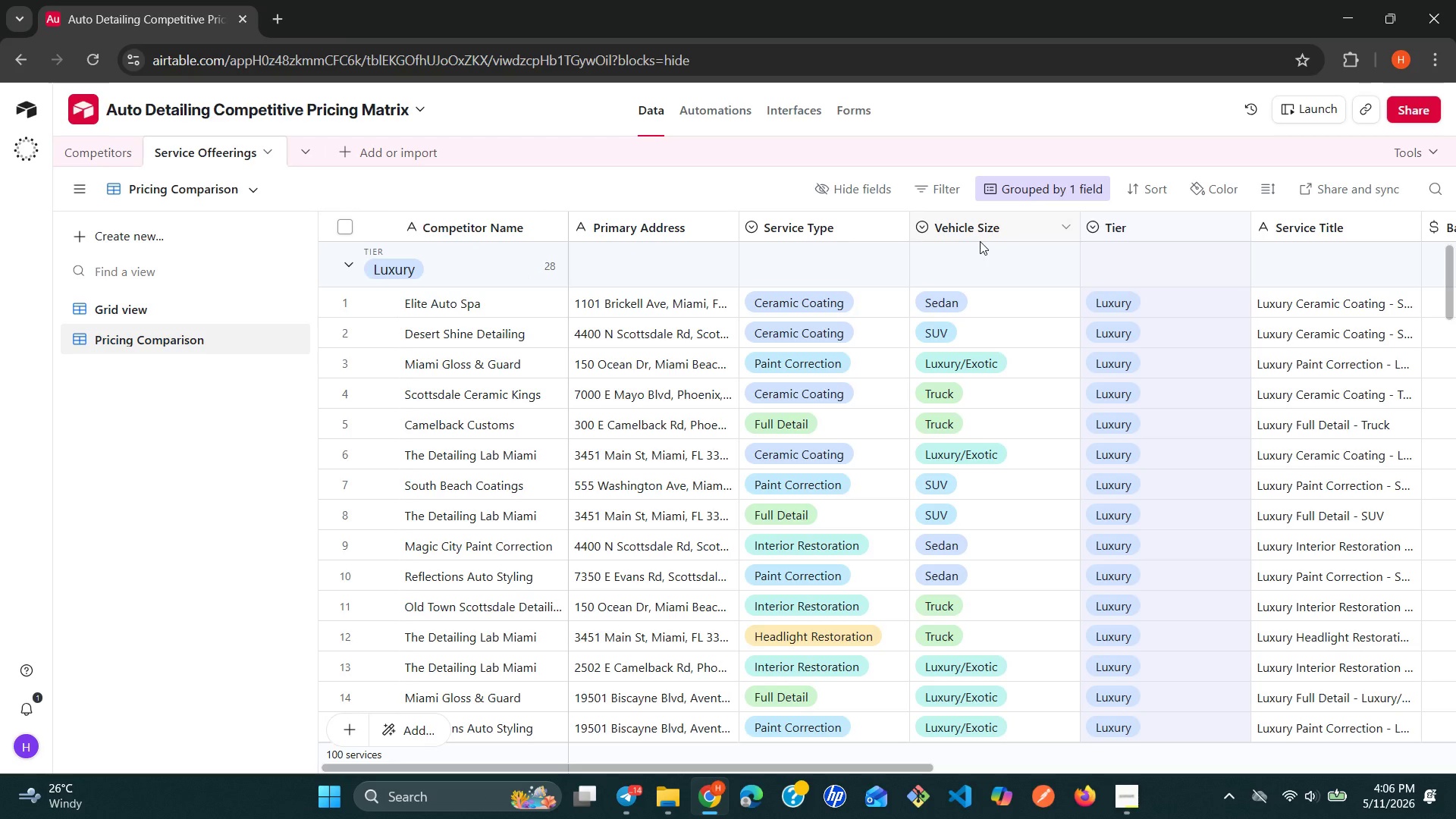 
left_click([1140, 200])
 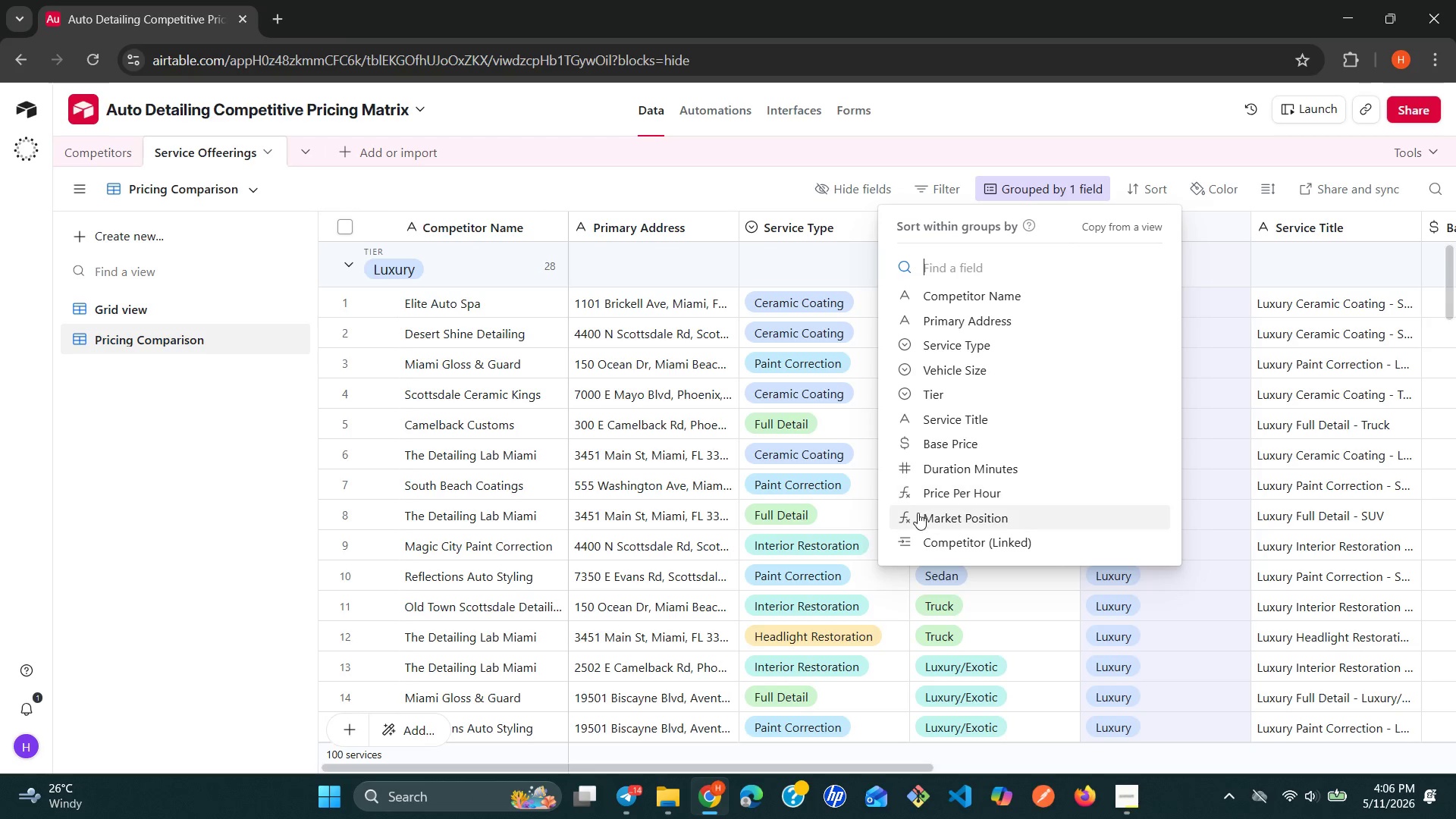 
wait(7.59)
 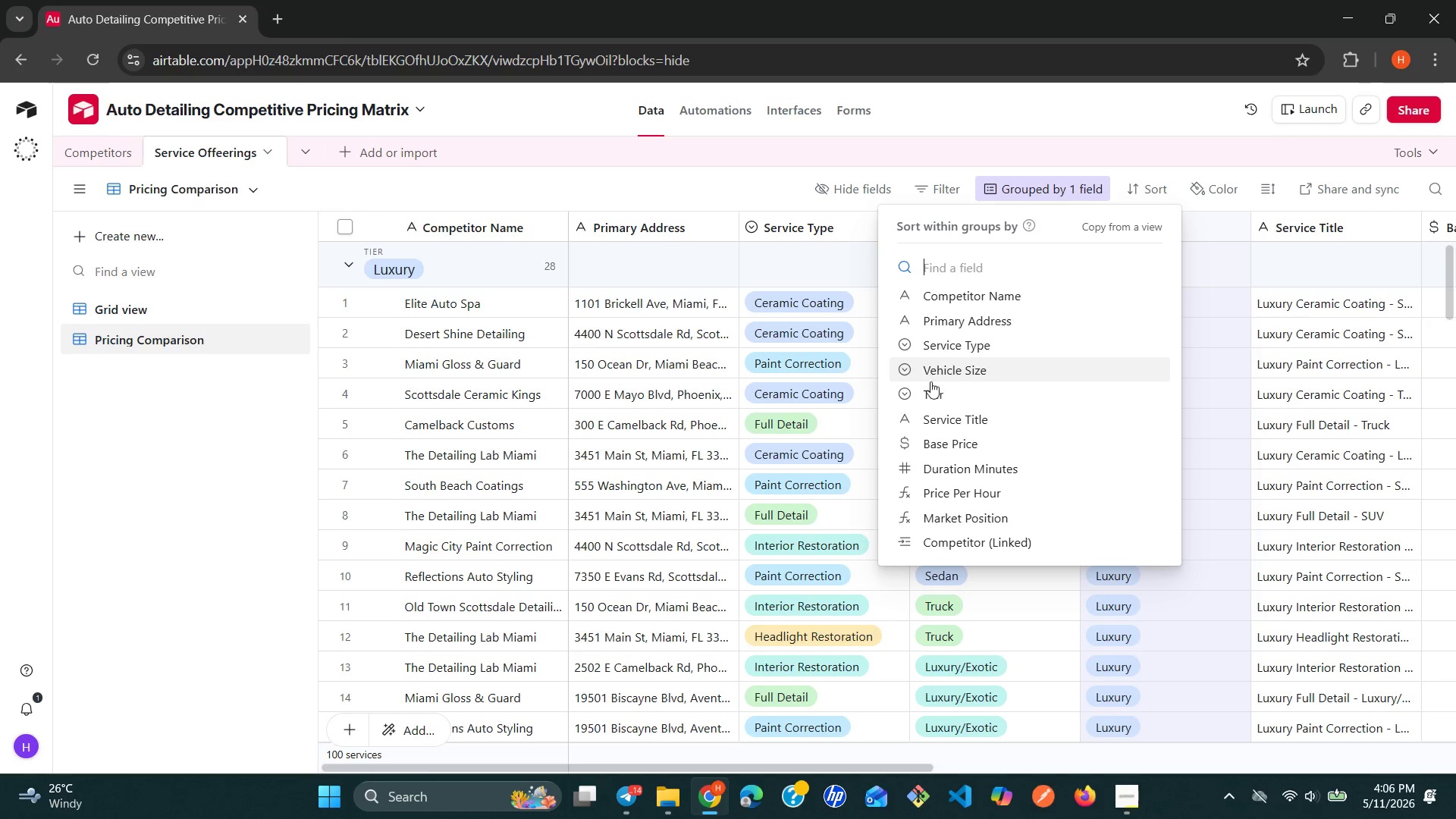 
left_click([930, 435])
 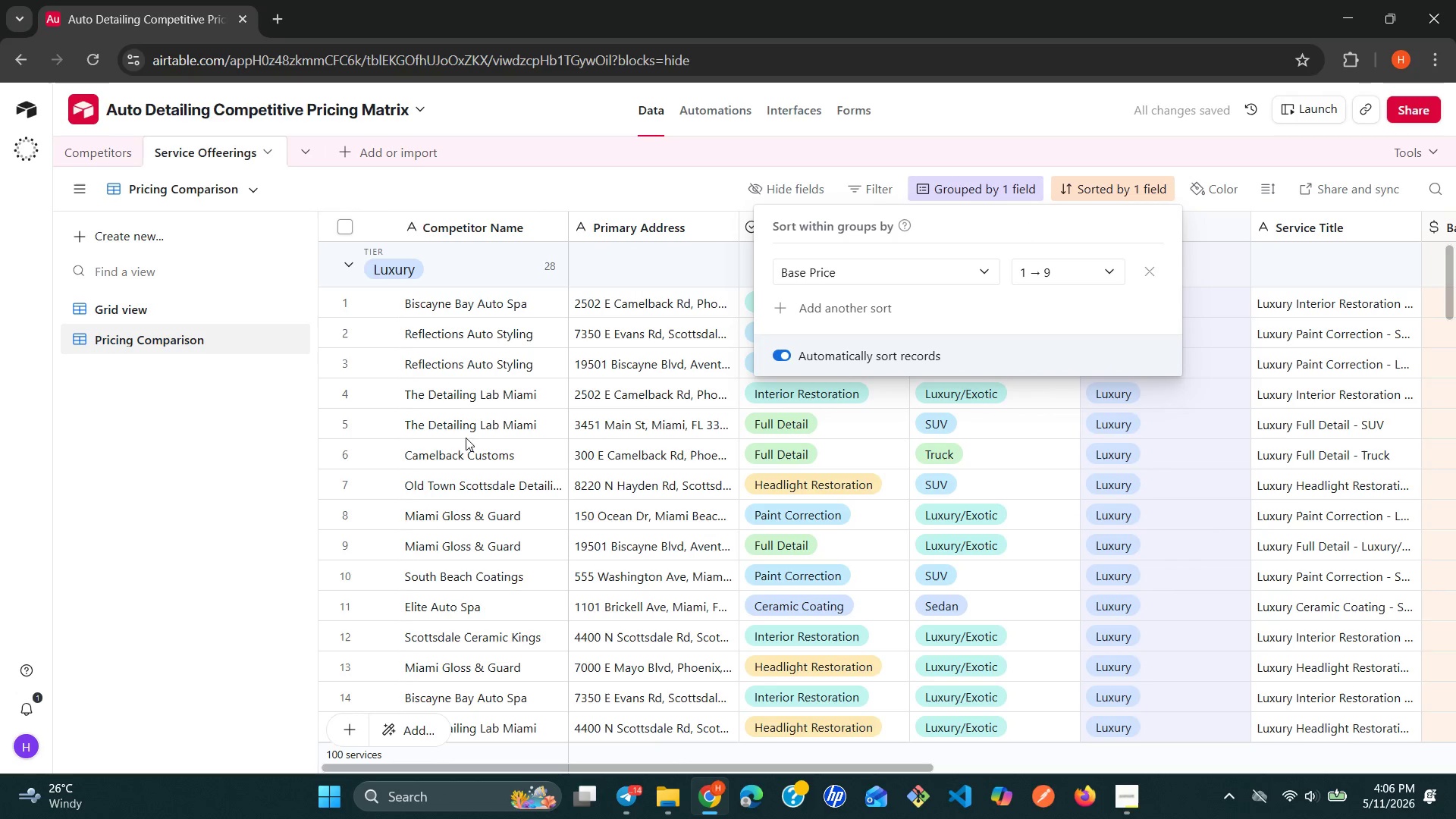 
wait(5.78)
 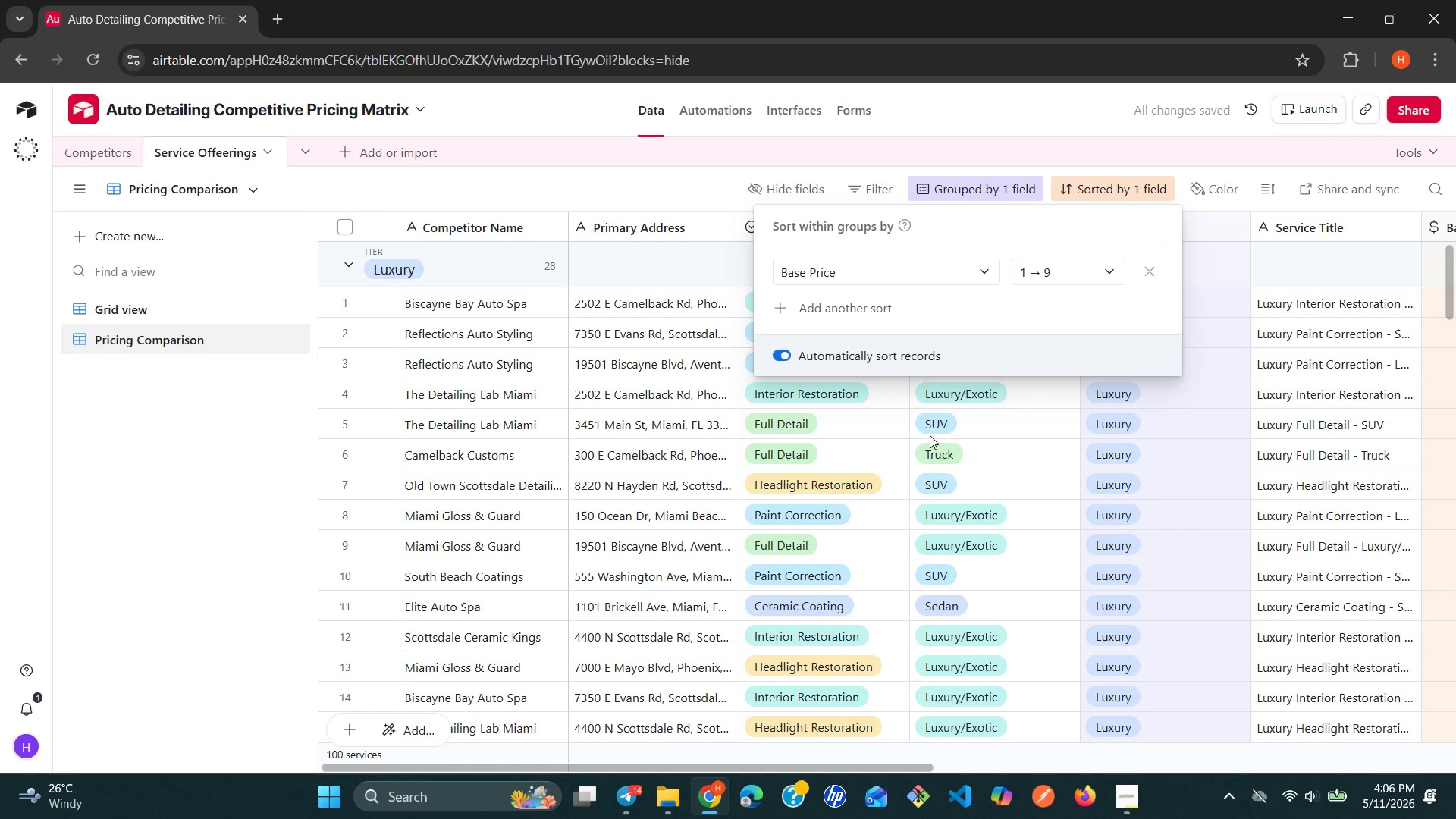 
left_click([264, 446])
 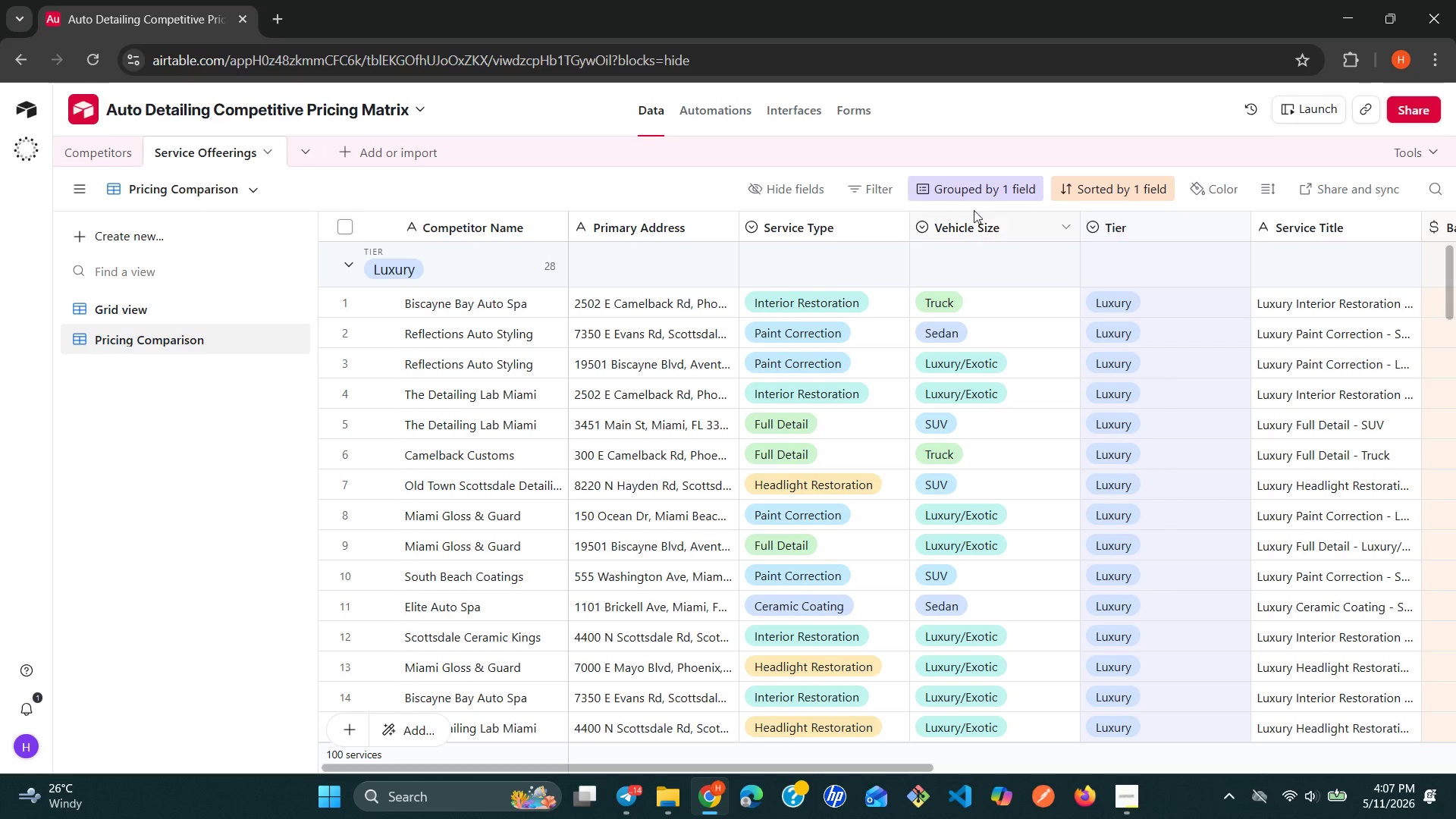 
mouse_move([868, 237])
 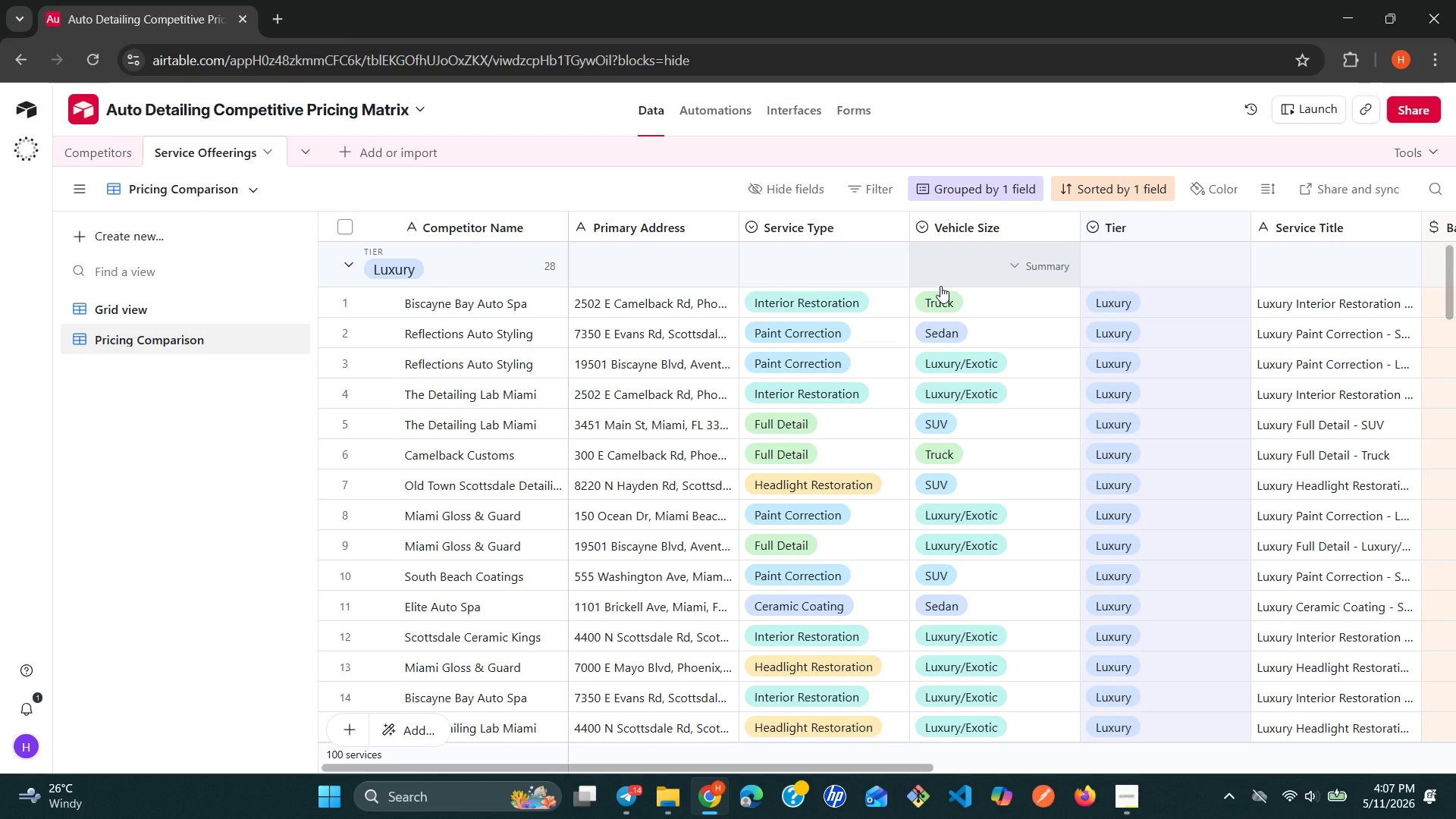 
wait(8.56)
 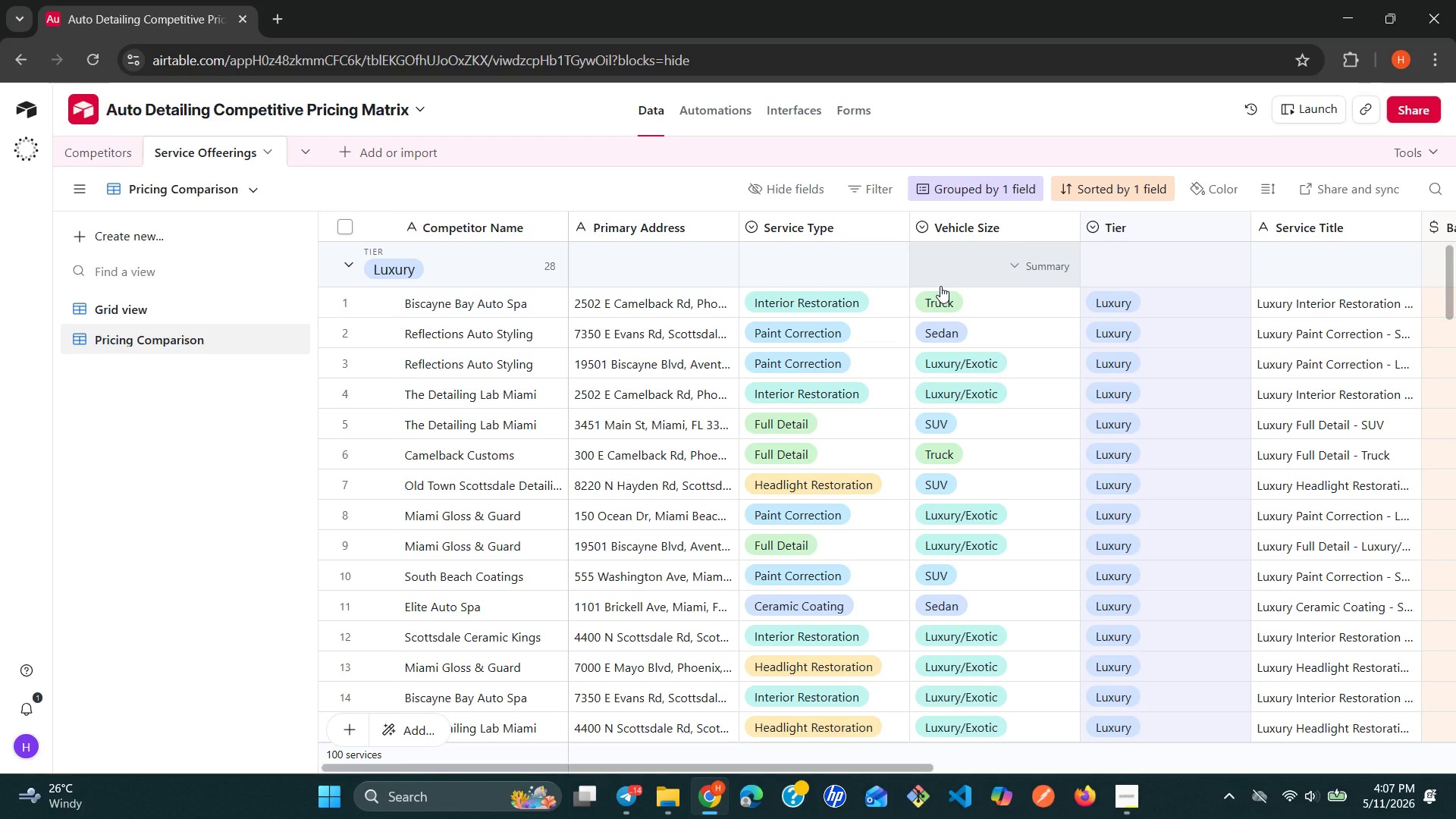 
left_click([115, 420])
 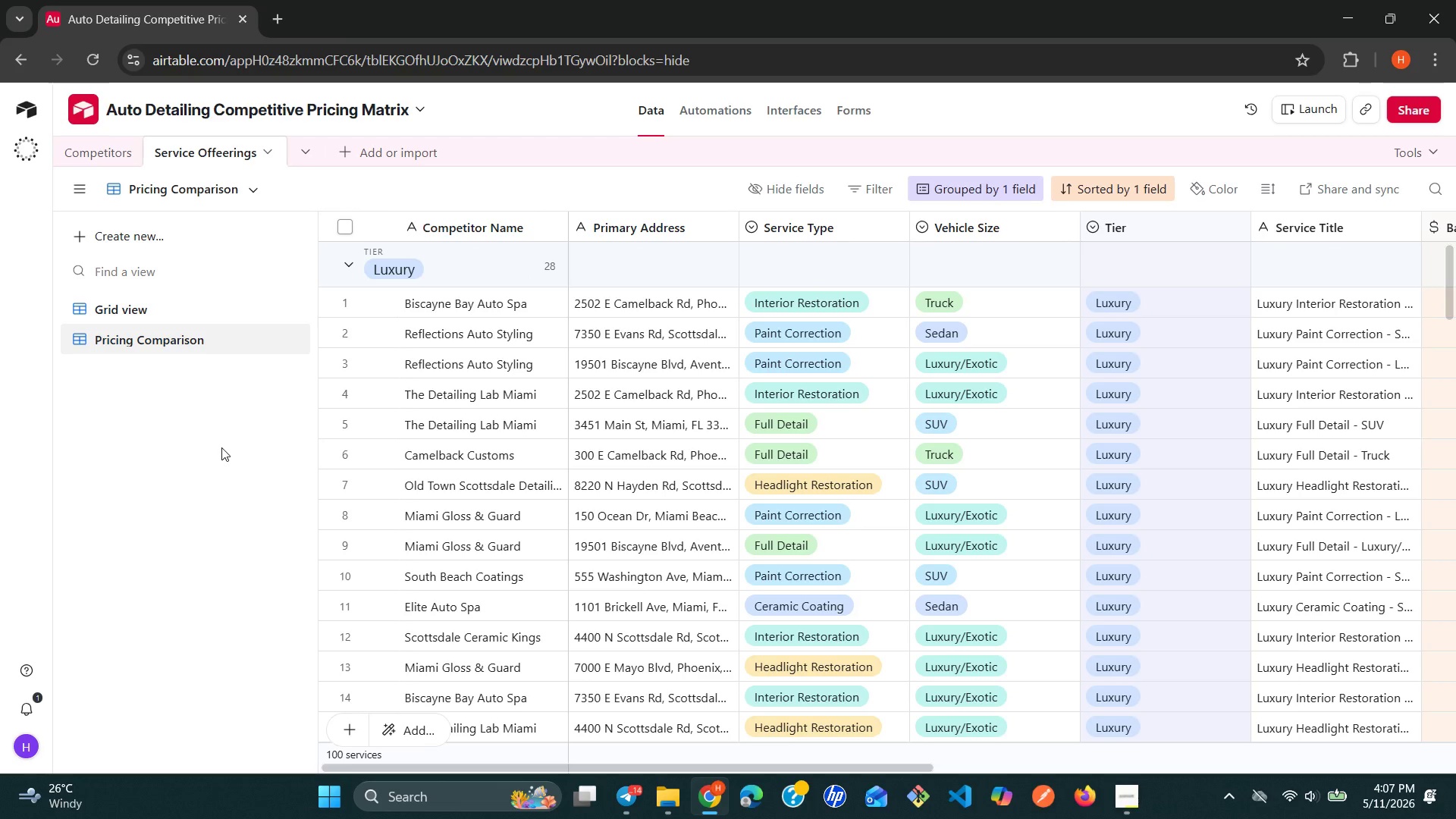 
wait(28.83)
 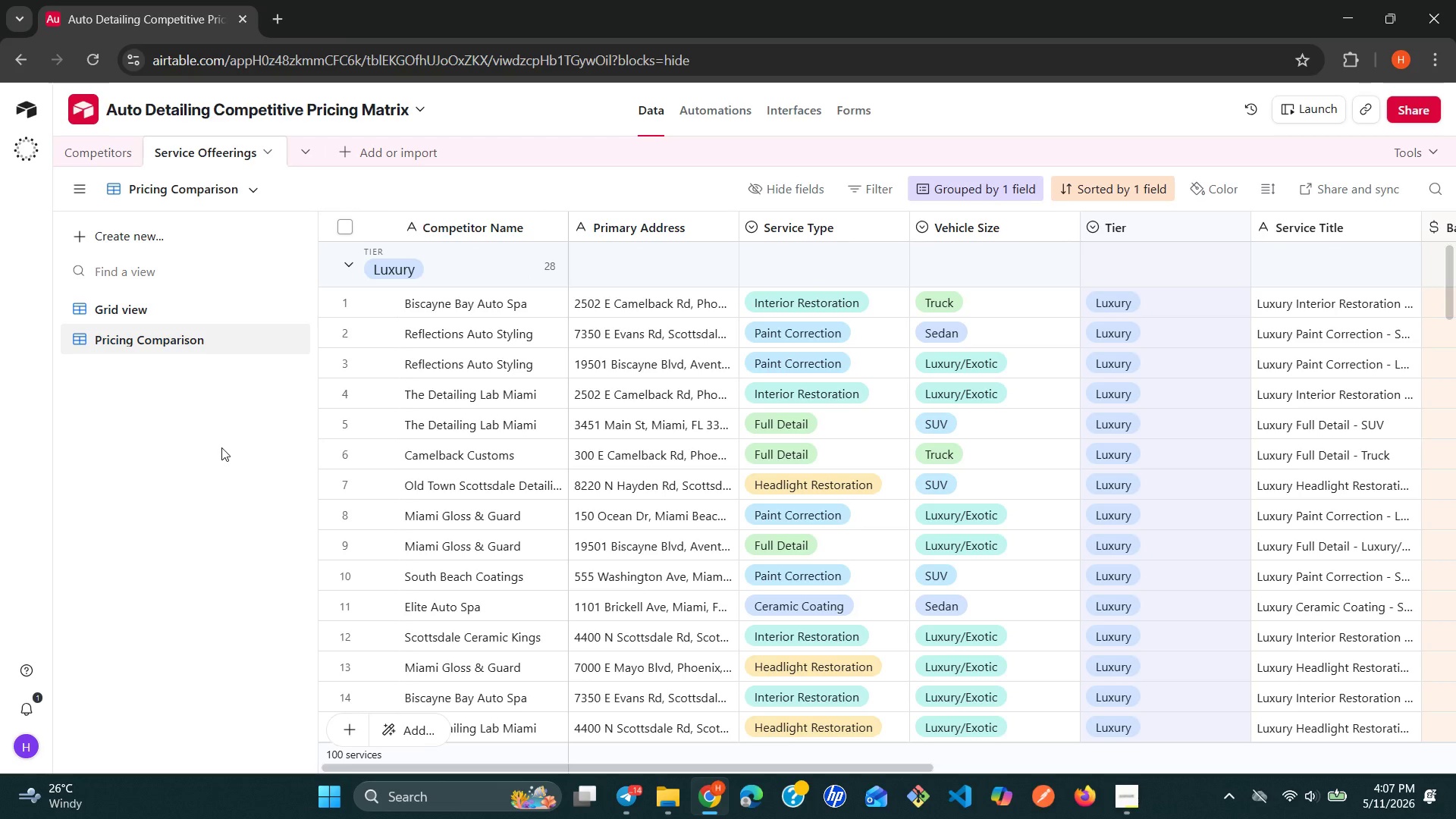 
left_click([213, 247])
 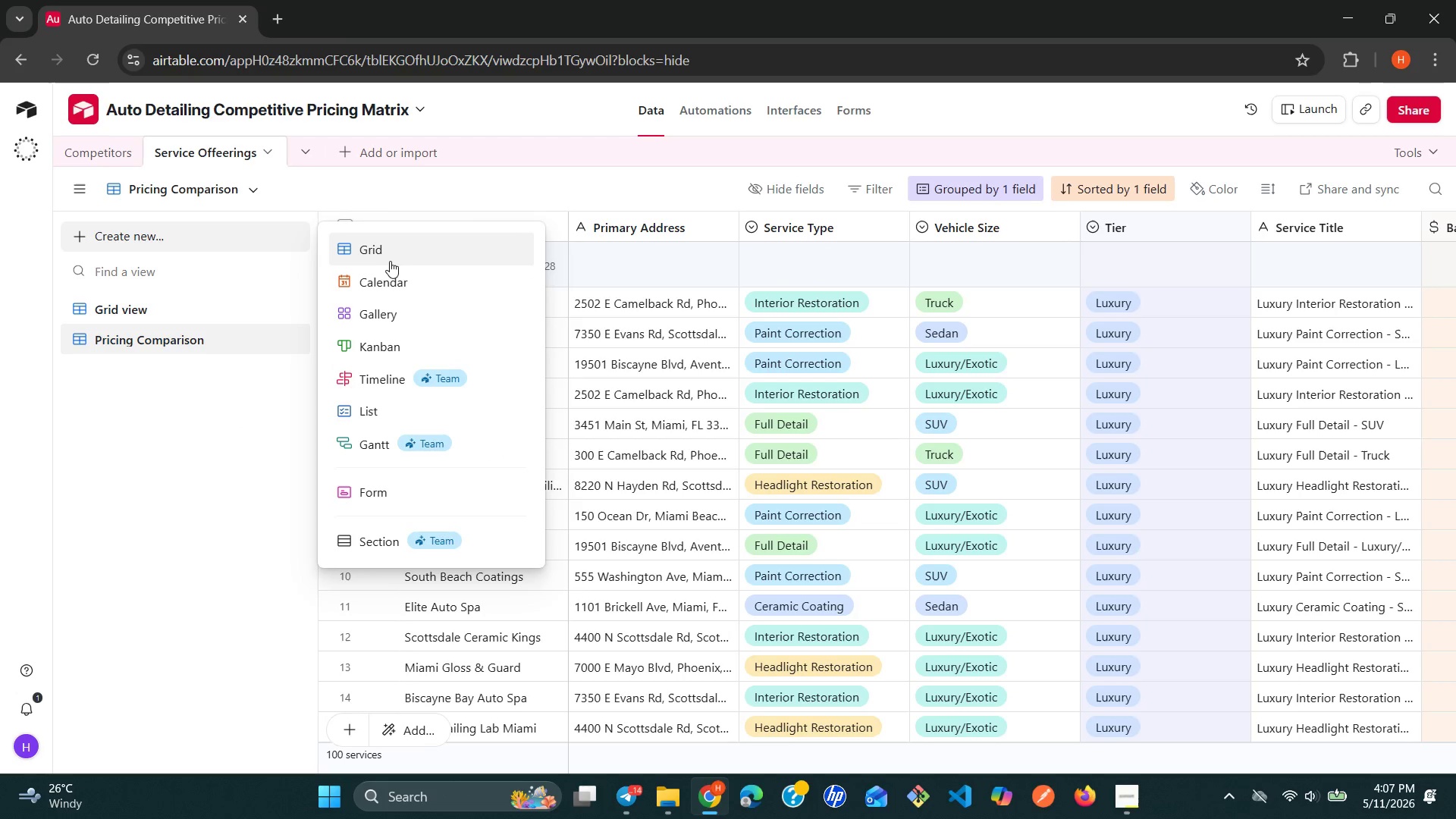 
left_click([392, 259])
 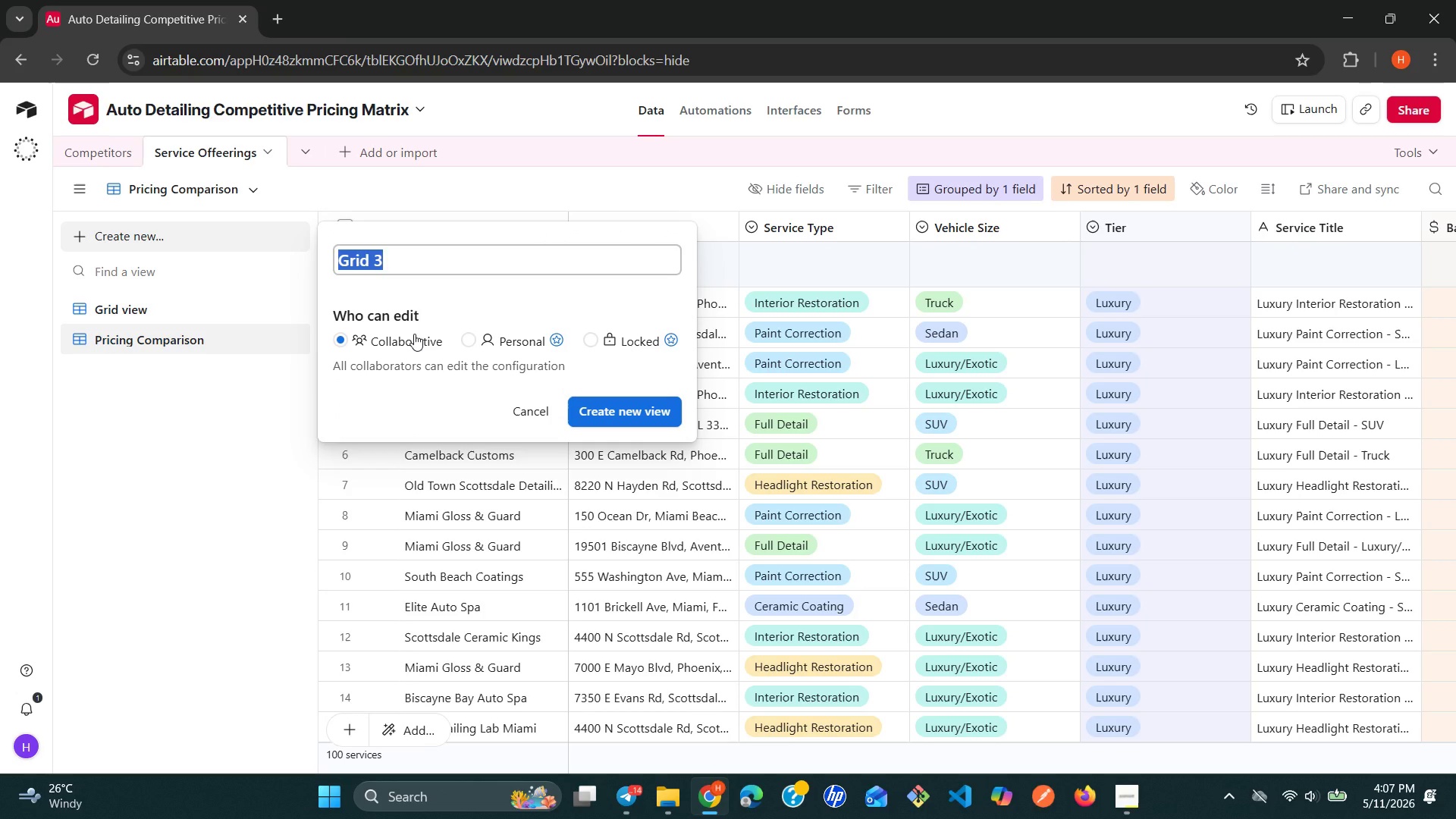 
wait(9.83)
 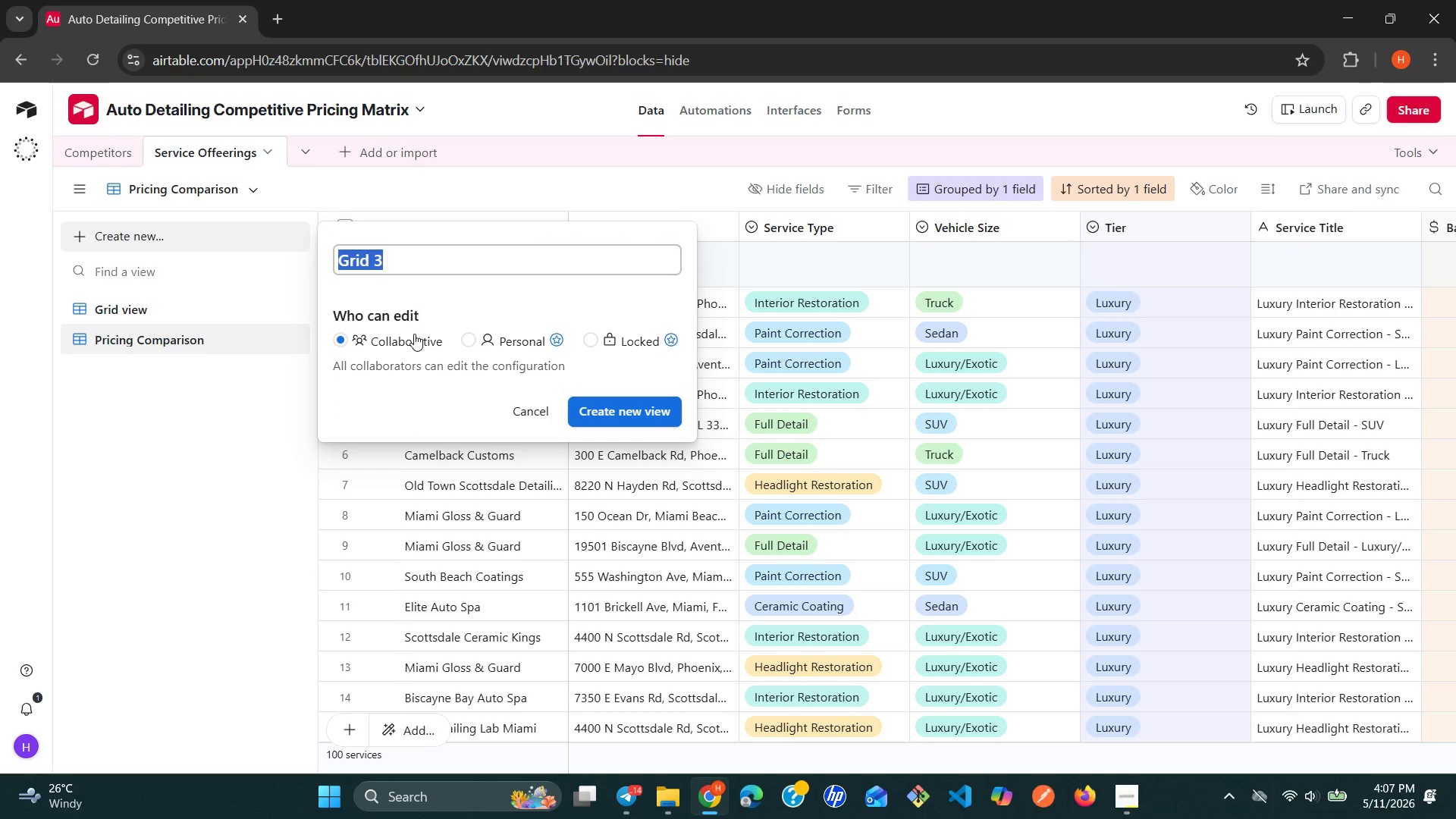 
type(By )
 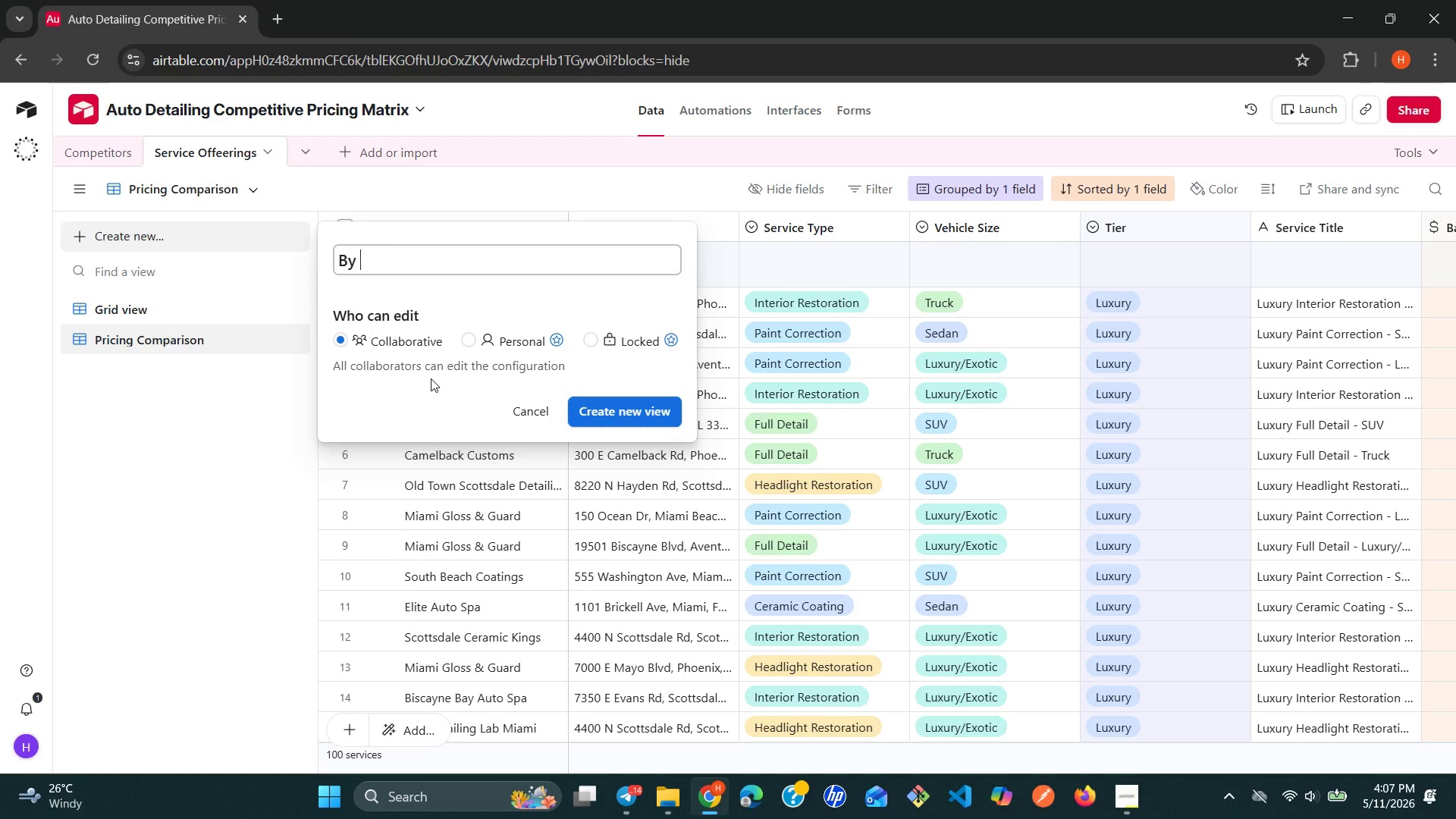 
type(Servi)
 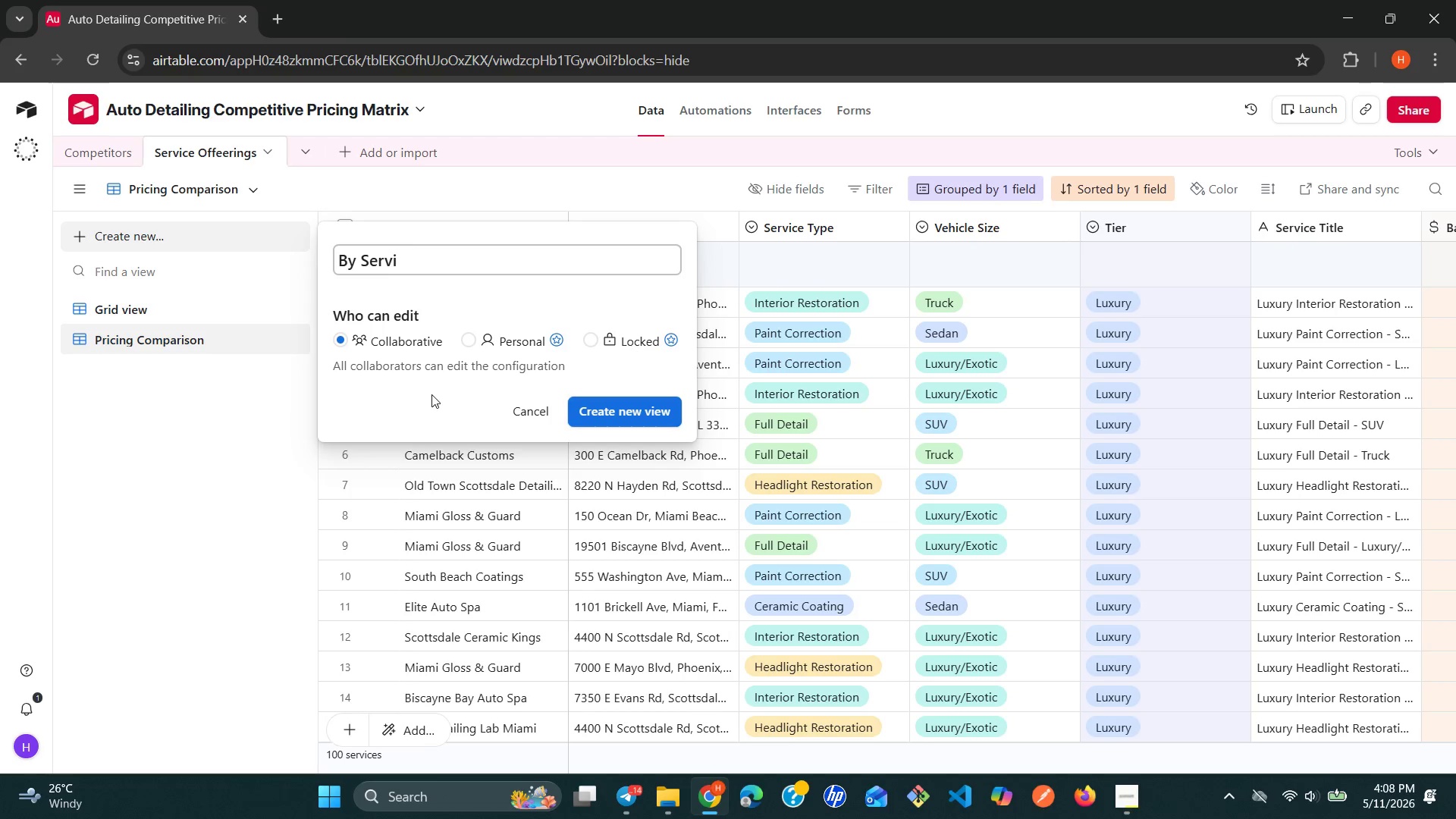 
type(ce)
 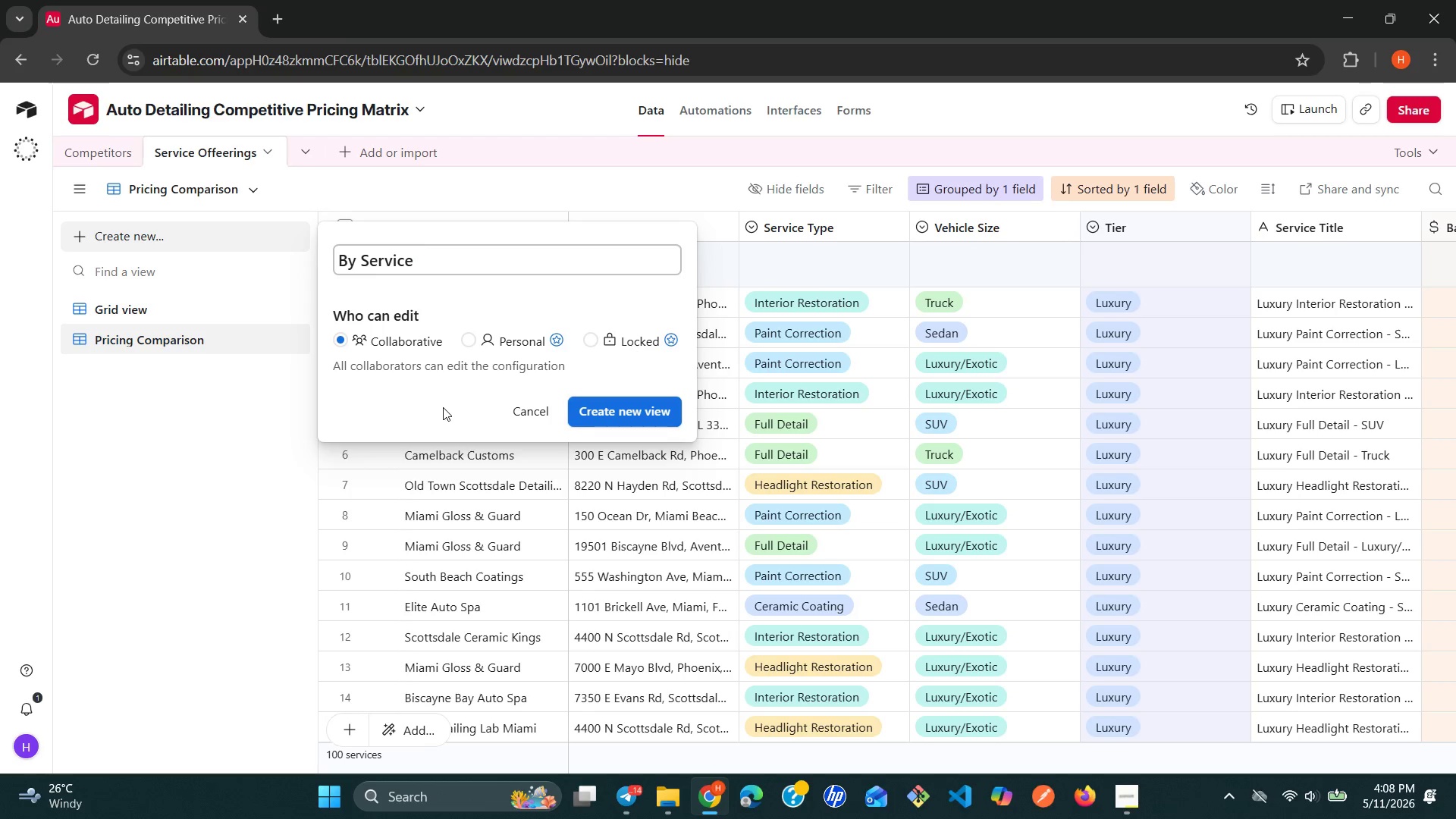 
key(Space)
 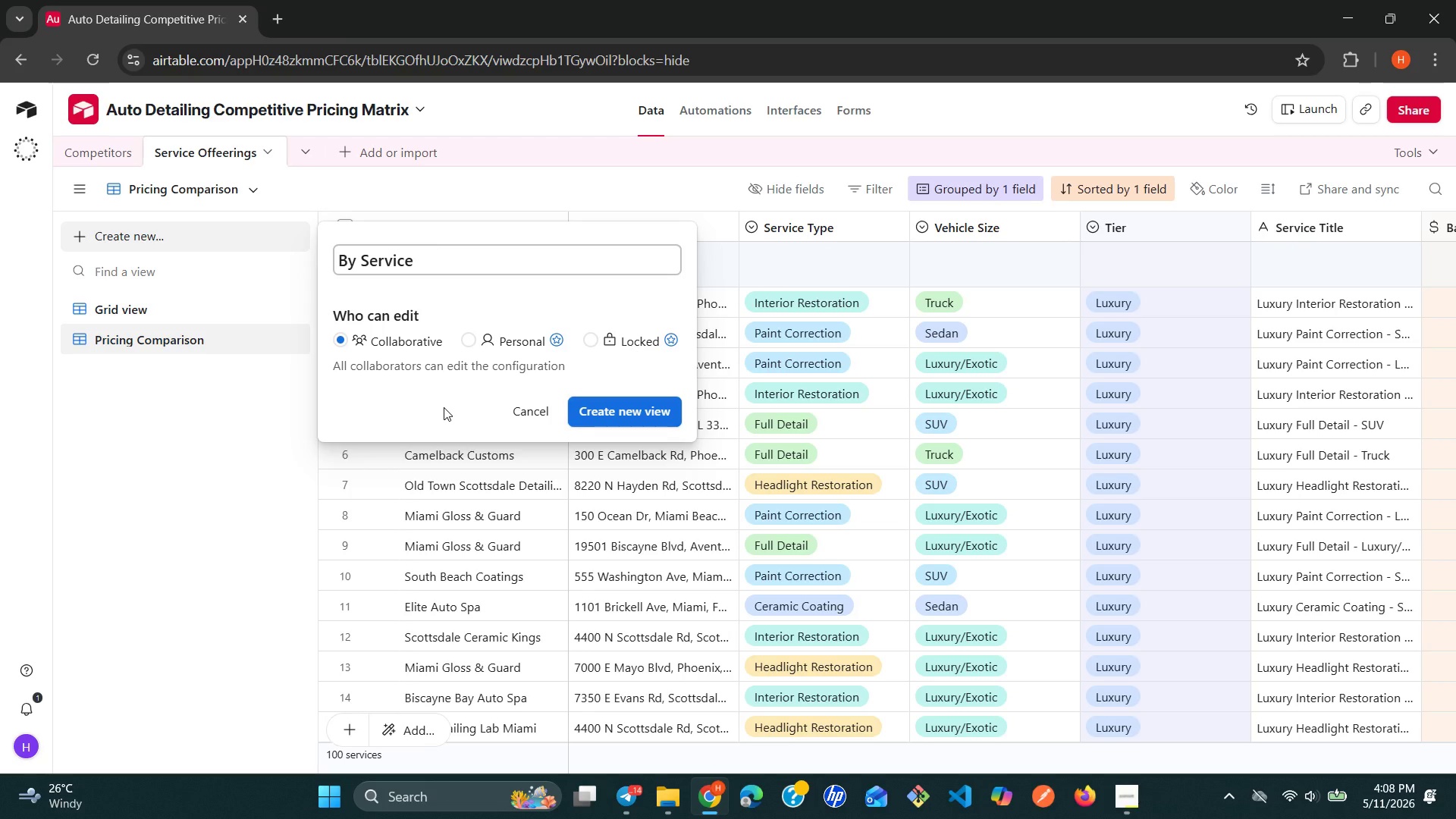 
wait(5.41)
 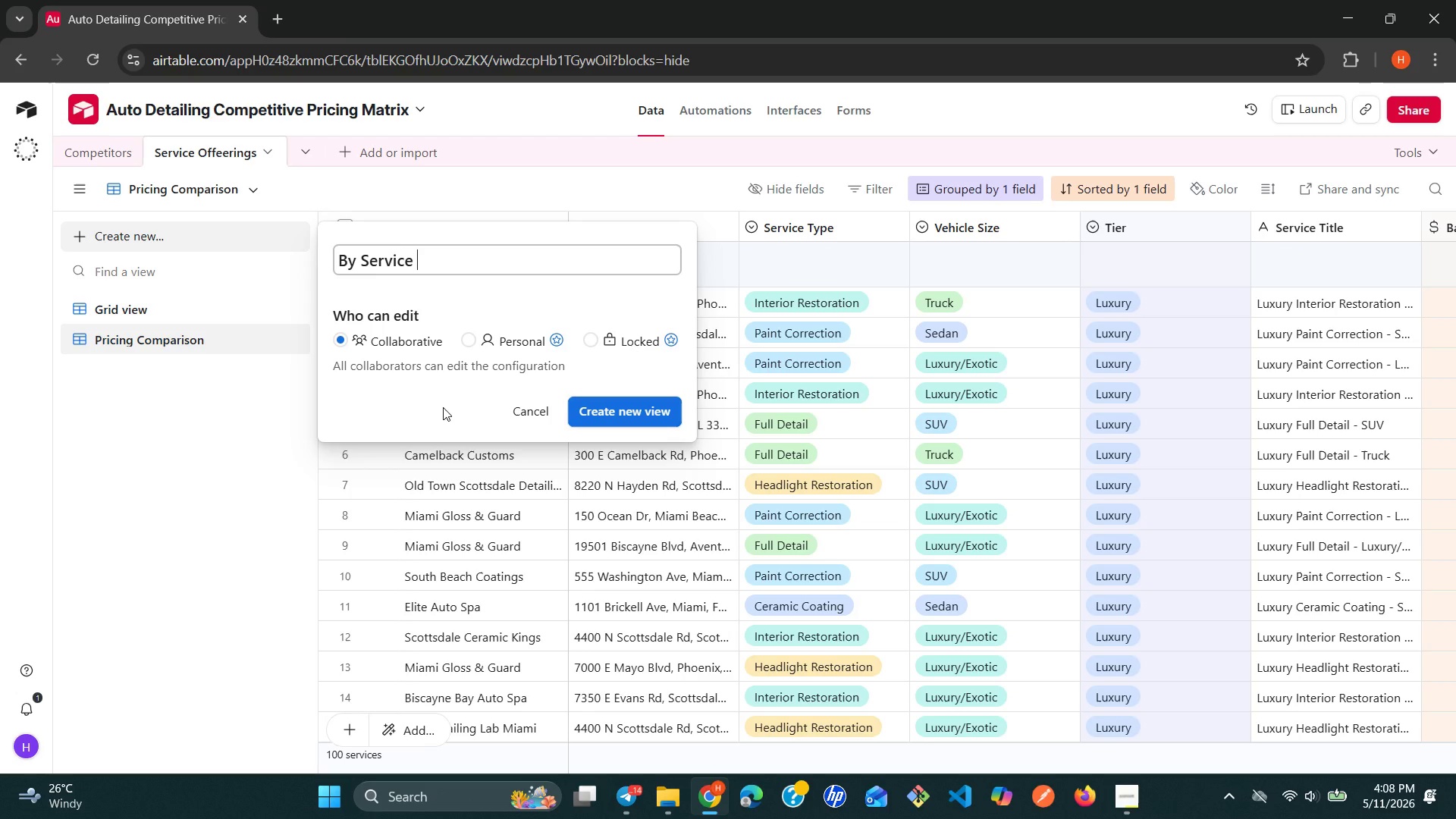 
type(Type)
 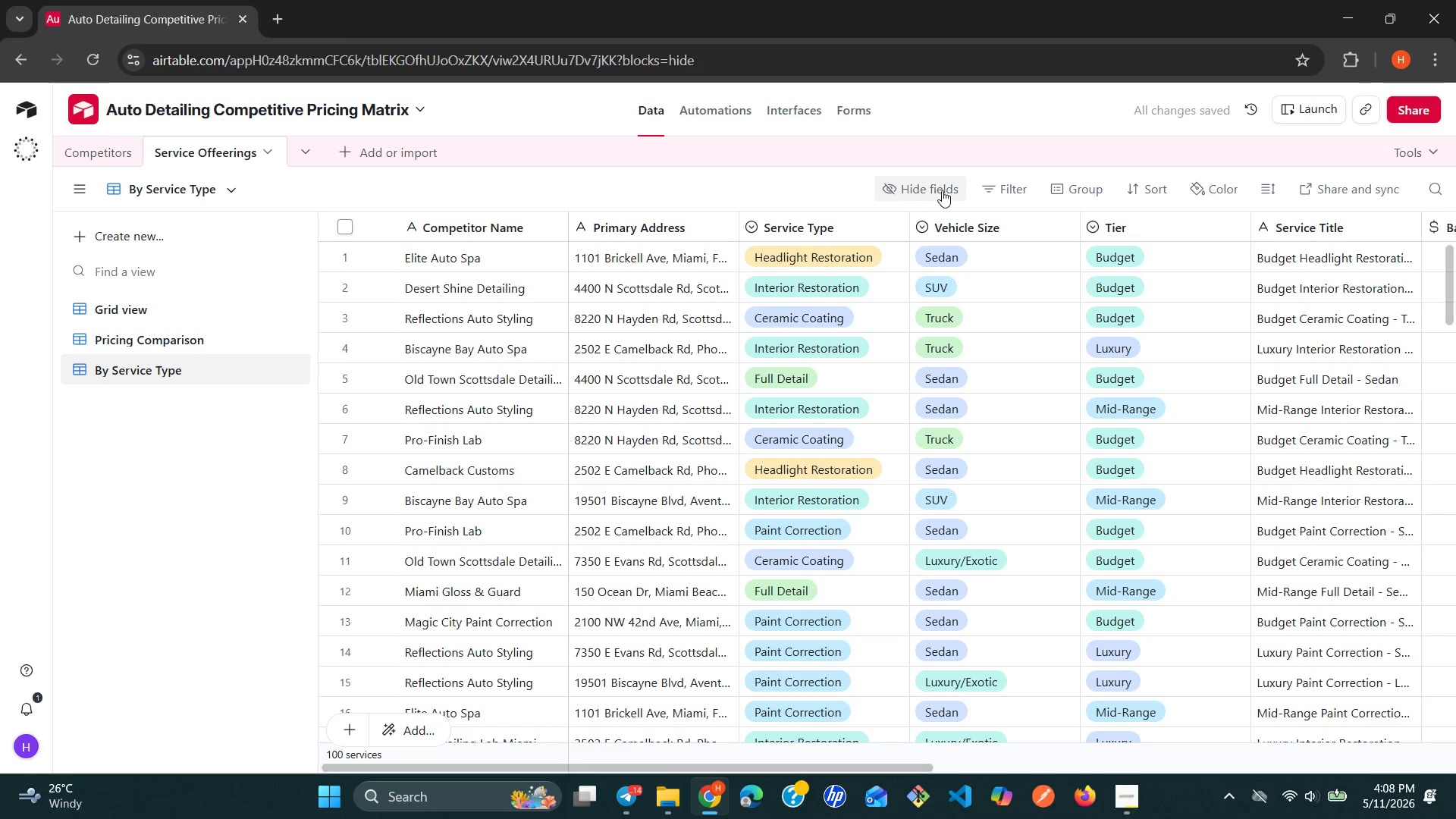 
wait(16.02)
 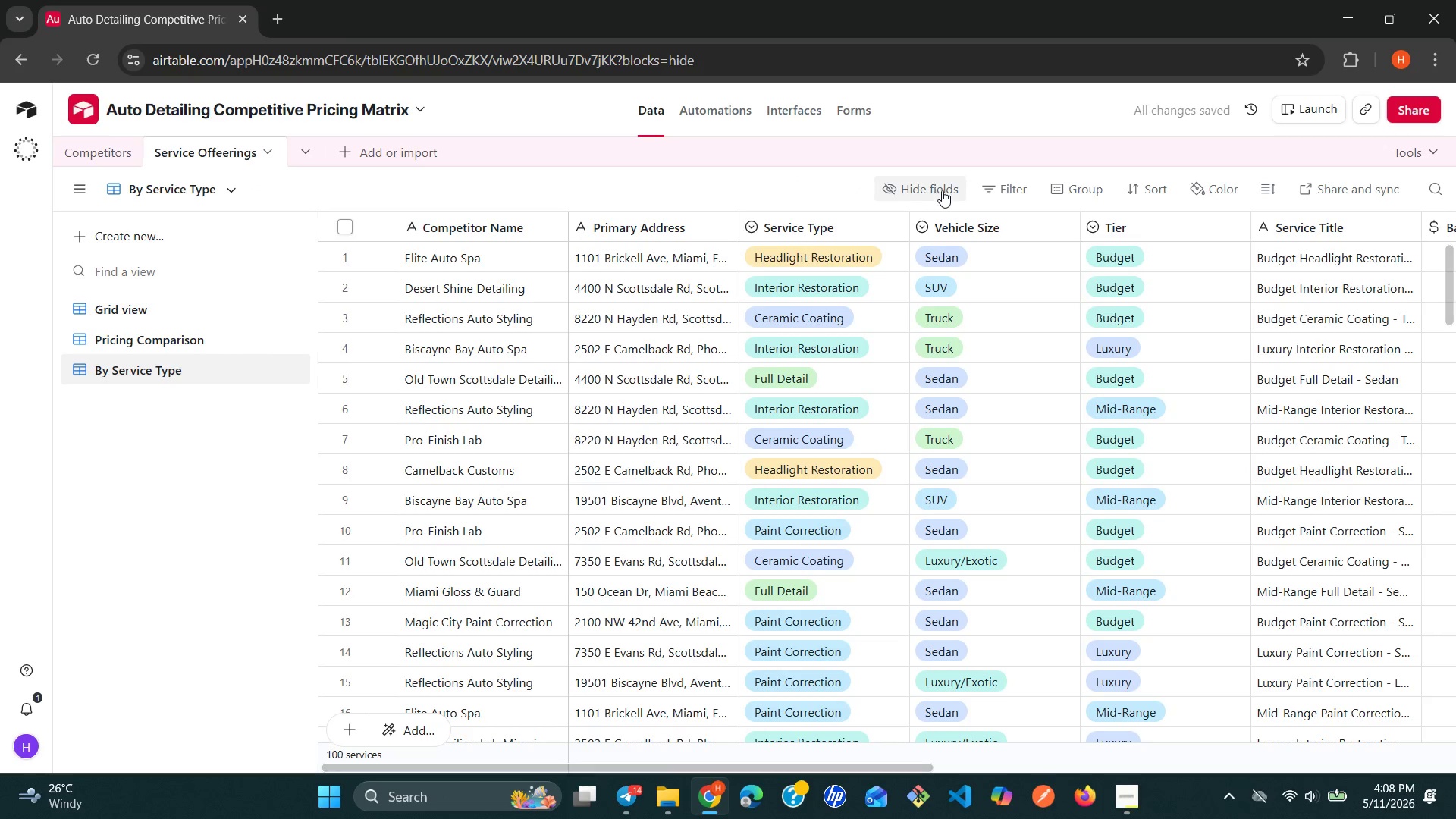 
left_click([1079, 190])
 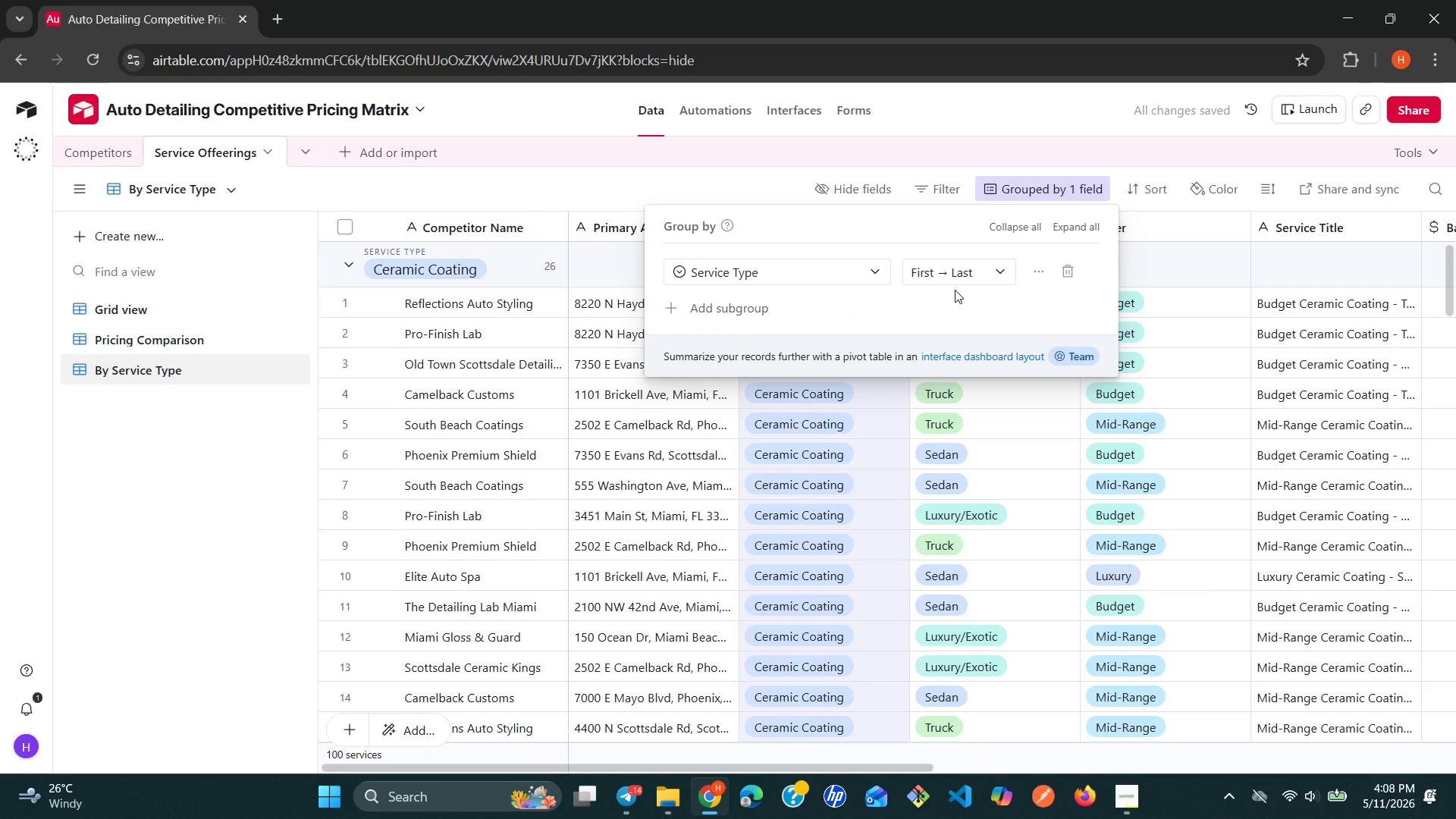 
wait(6.23)
 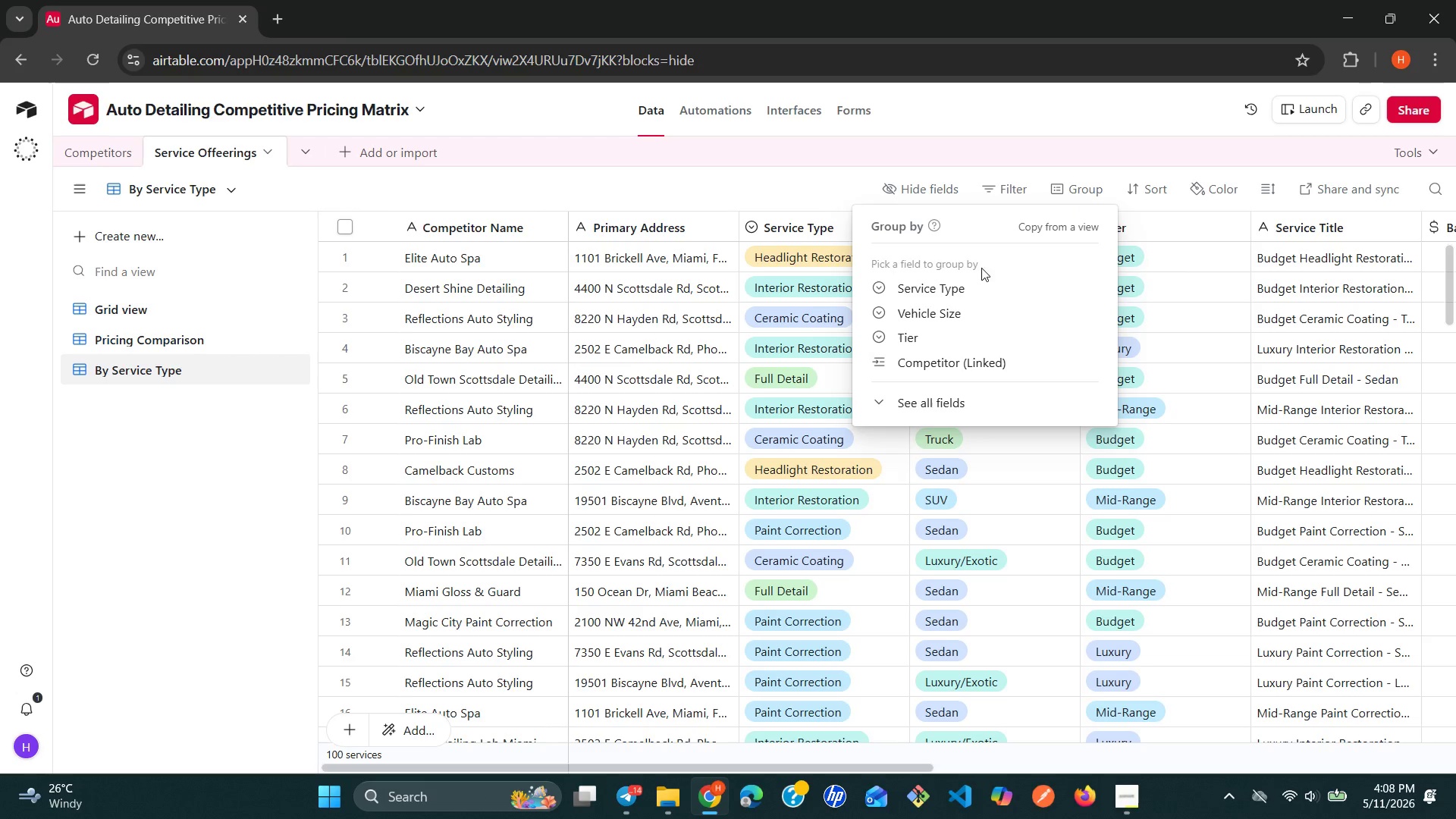 
left_click([257, 503])
 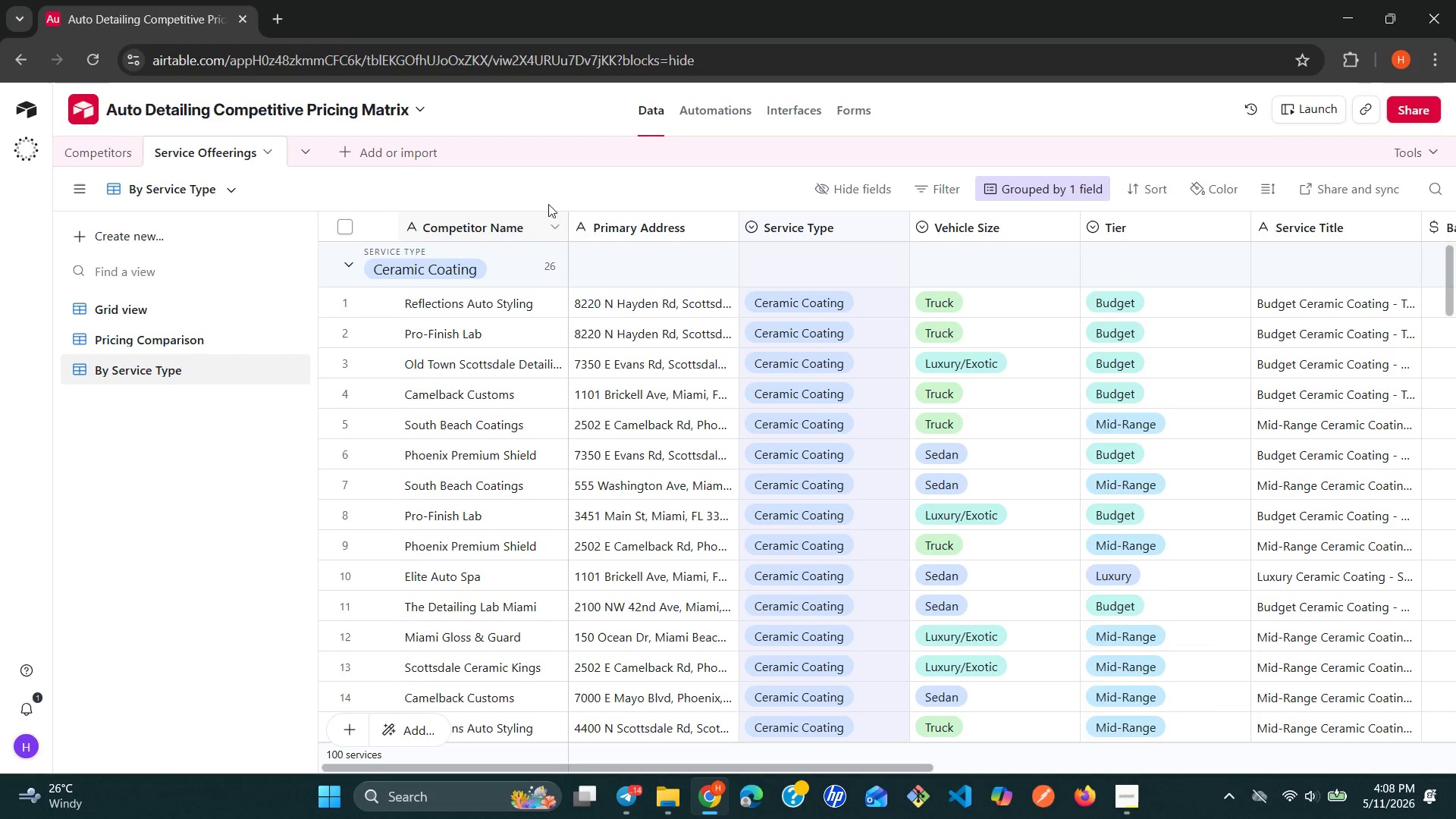 
wait(5.72)
 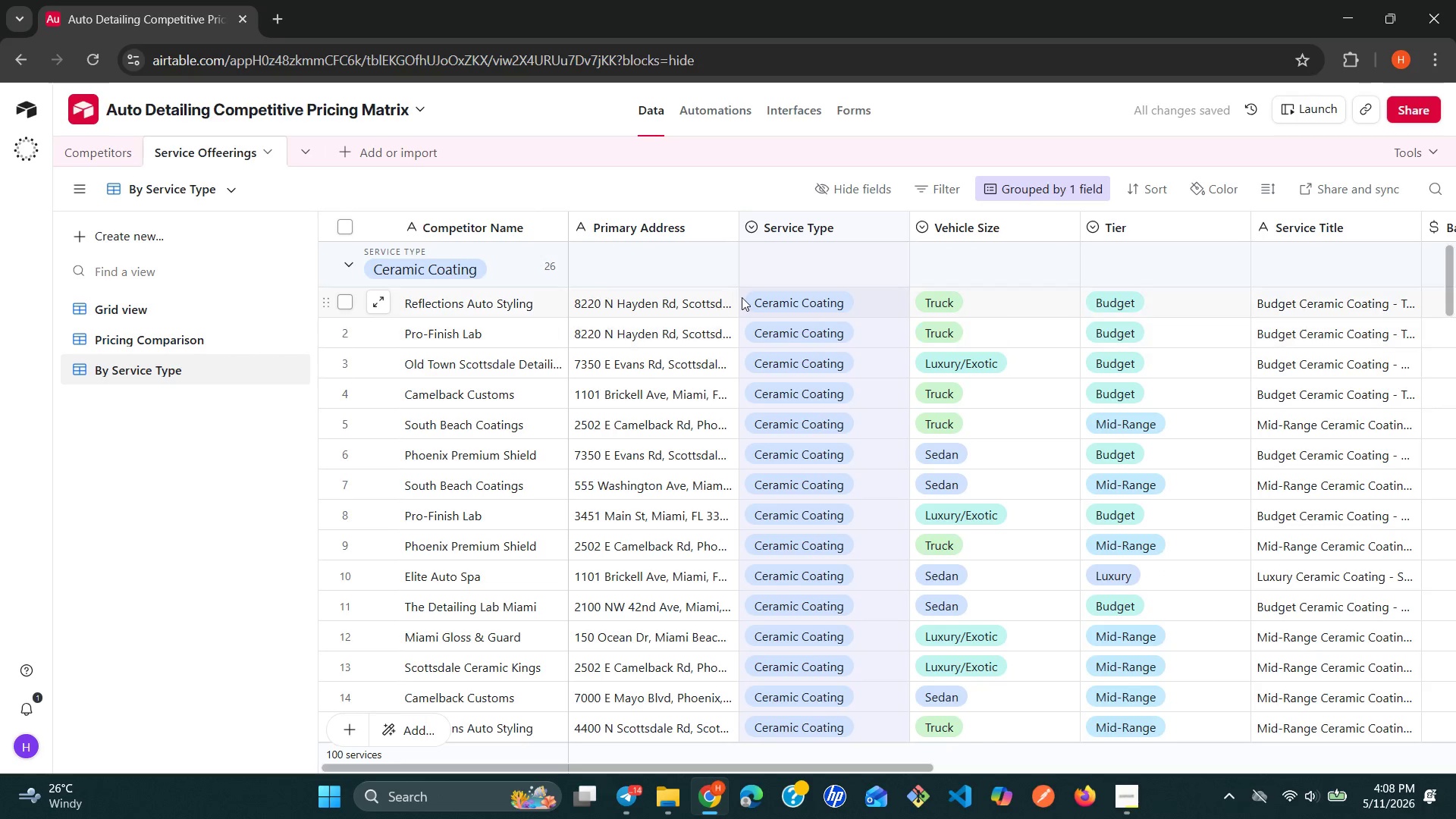 
left_click([1143, 193])
 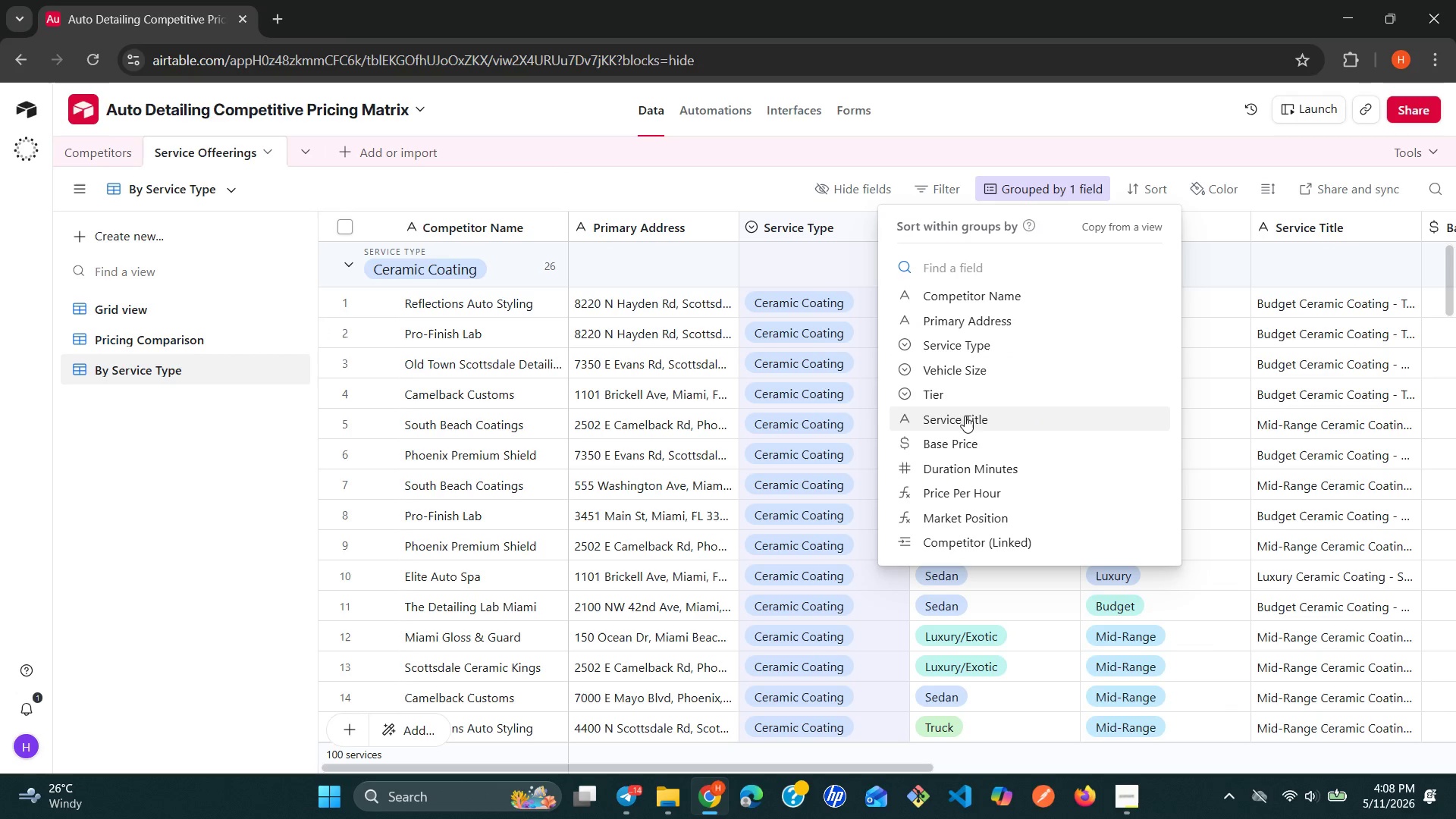 
wait(9.95)
 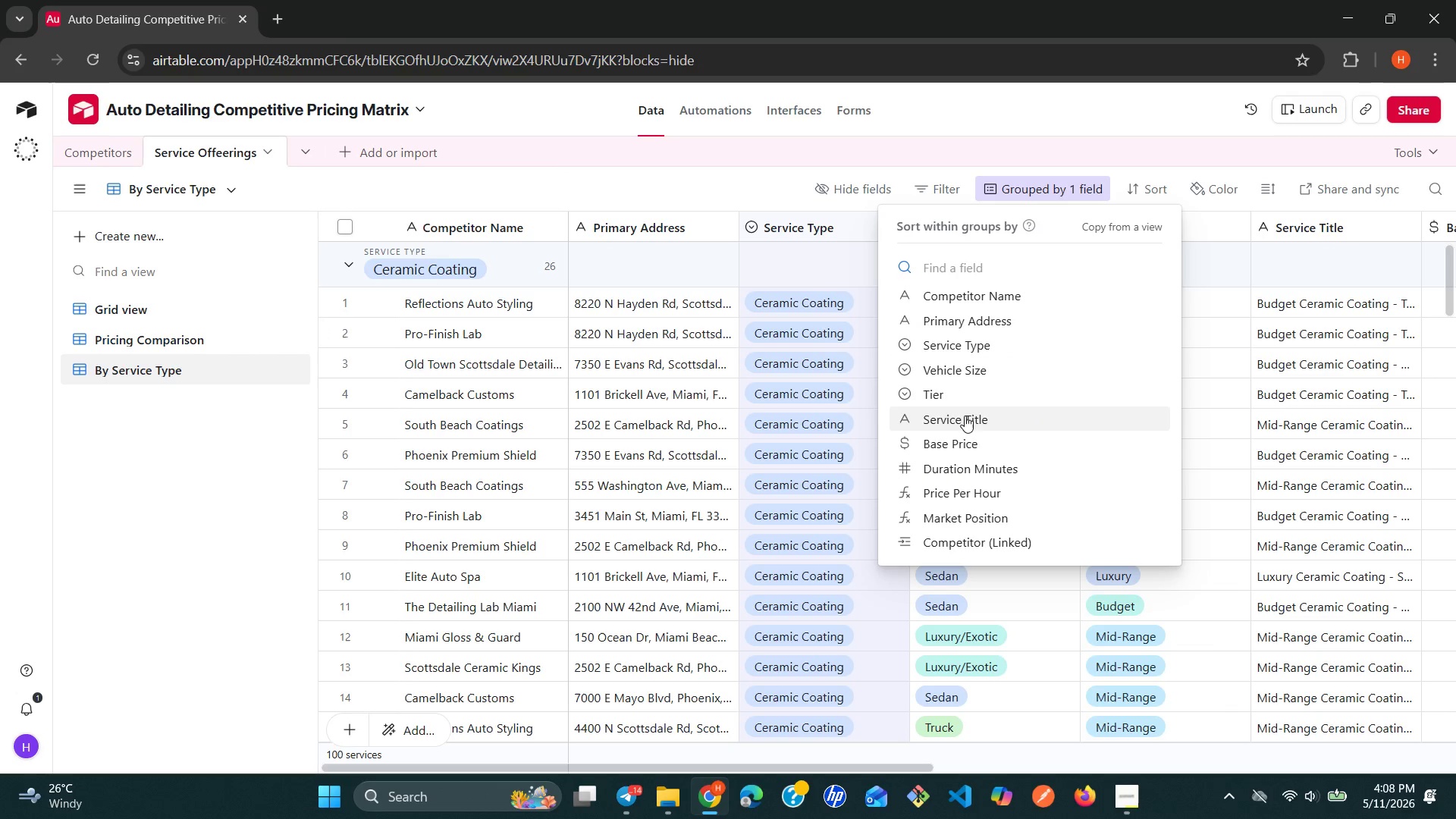 
left_click([937, 488])
 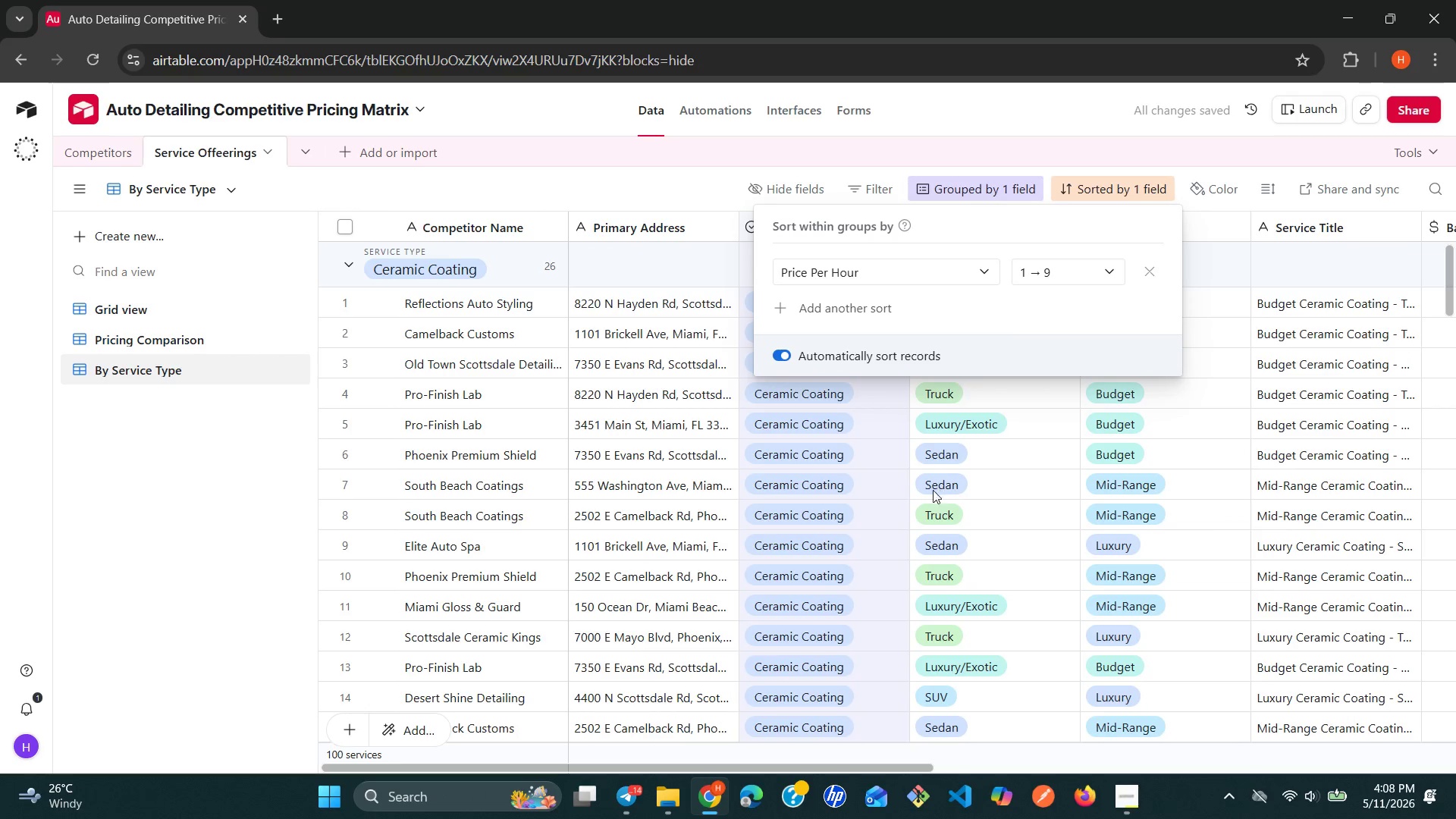 
wait(7.27)
 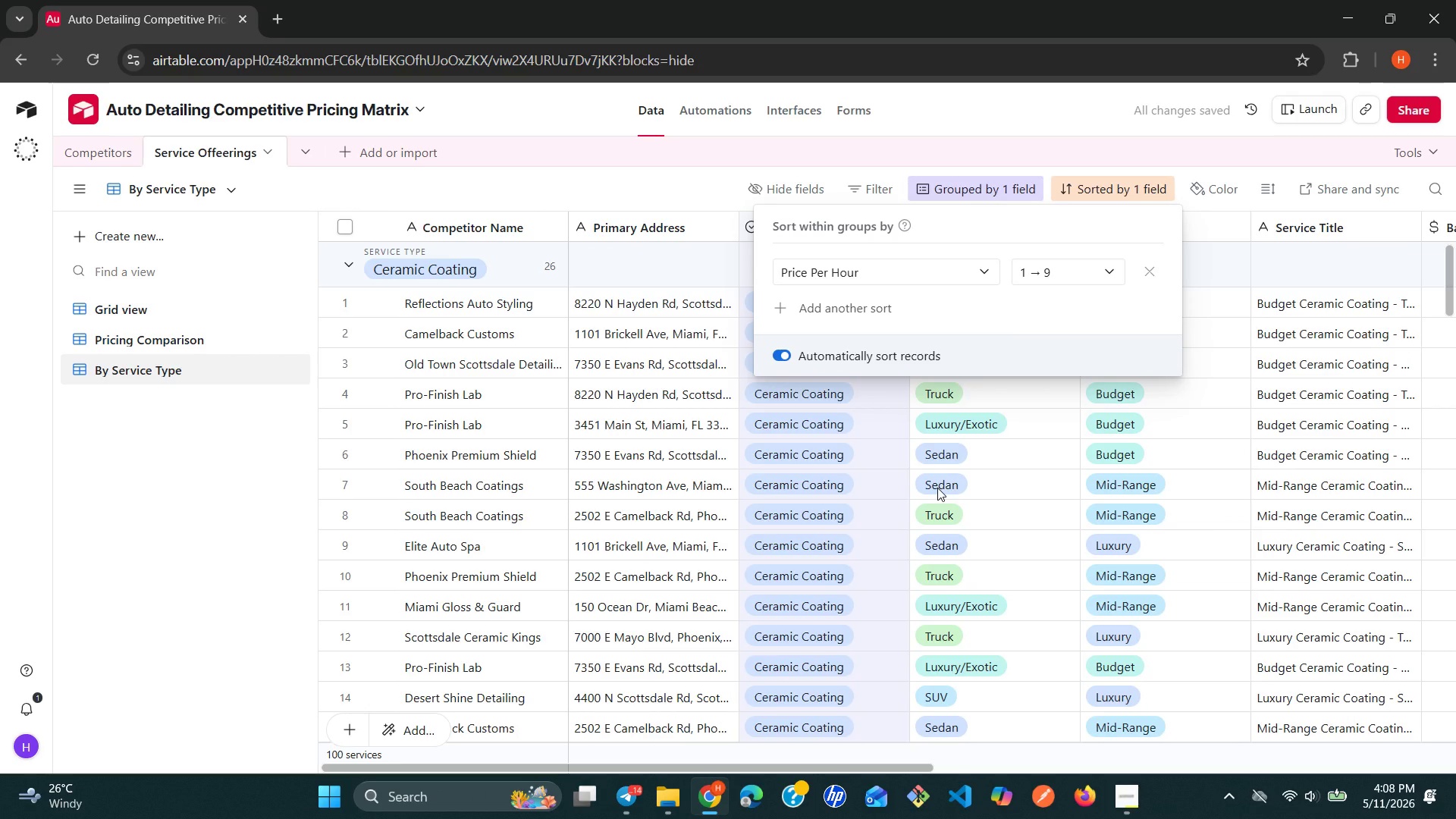 
left_click_drag(start_coordinate=[162, 601], to_coordinate=[168, 604])
 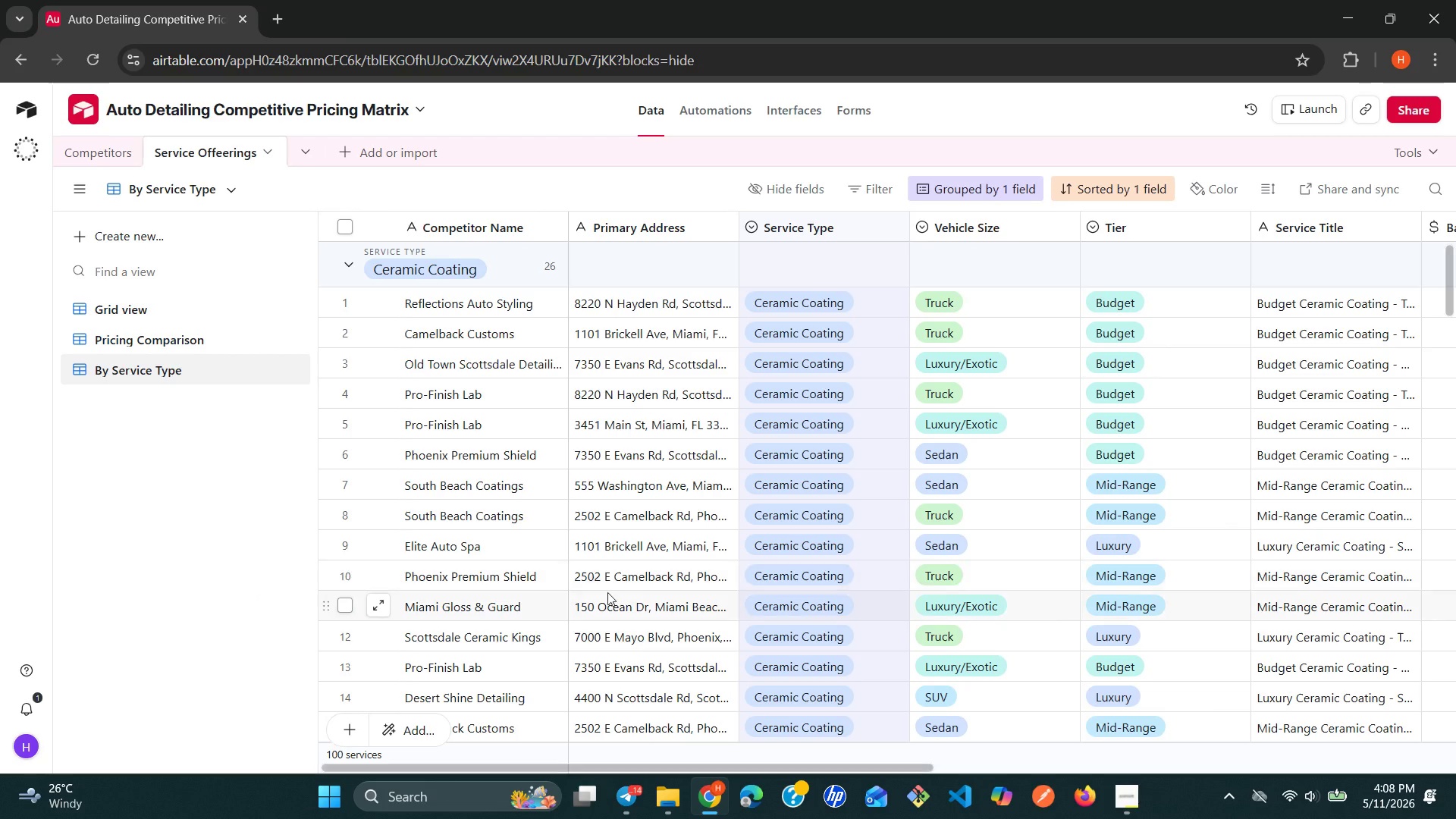 
scroll: coordinate [621, 618], scroll_direction: down, amount: 7.0
 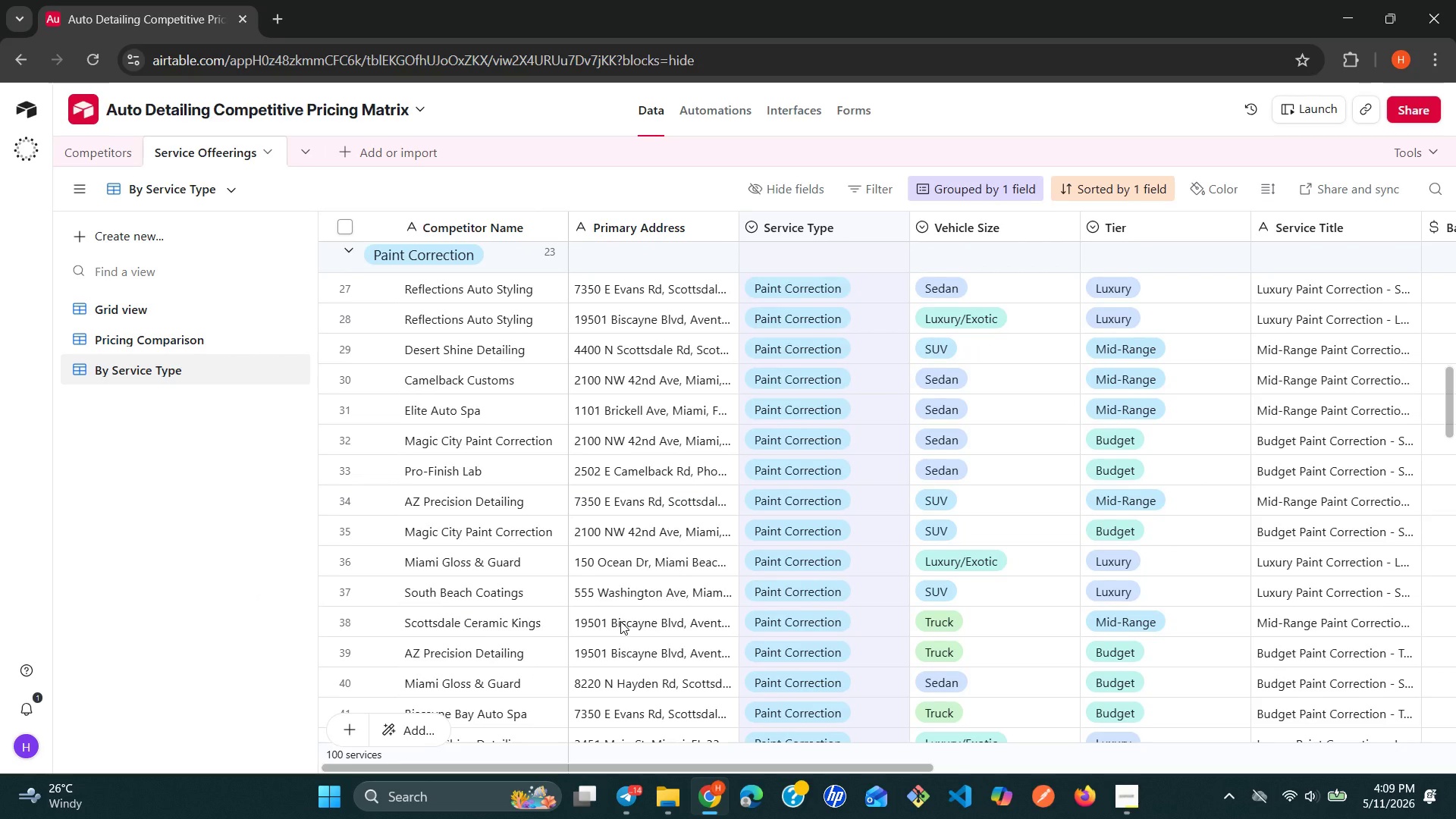 
scroll: coordinate [620, 621], scroll_direction: up, amount: 2.0
 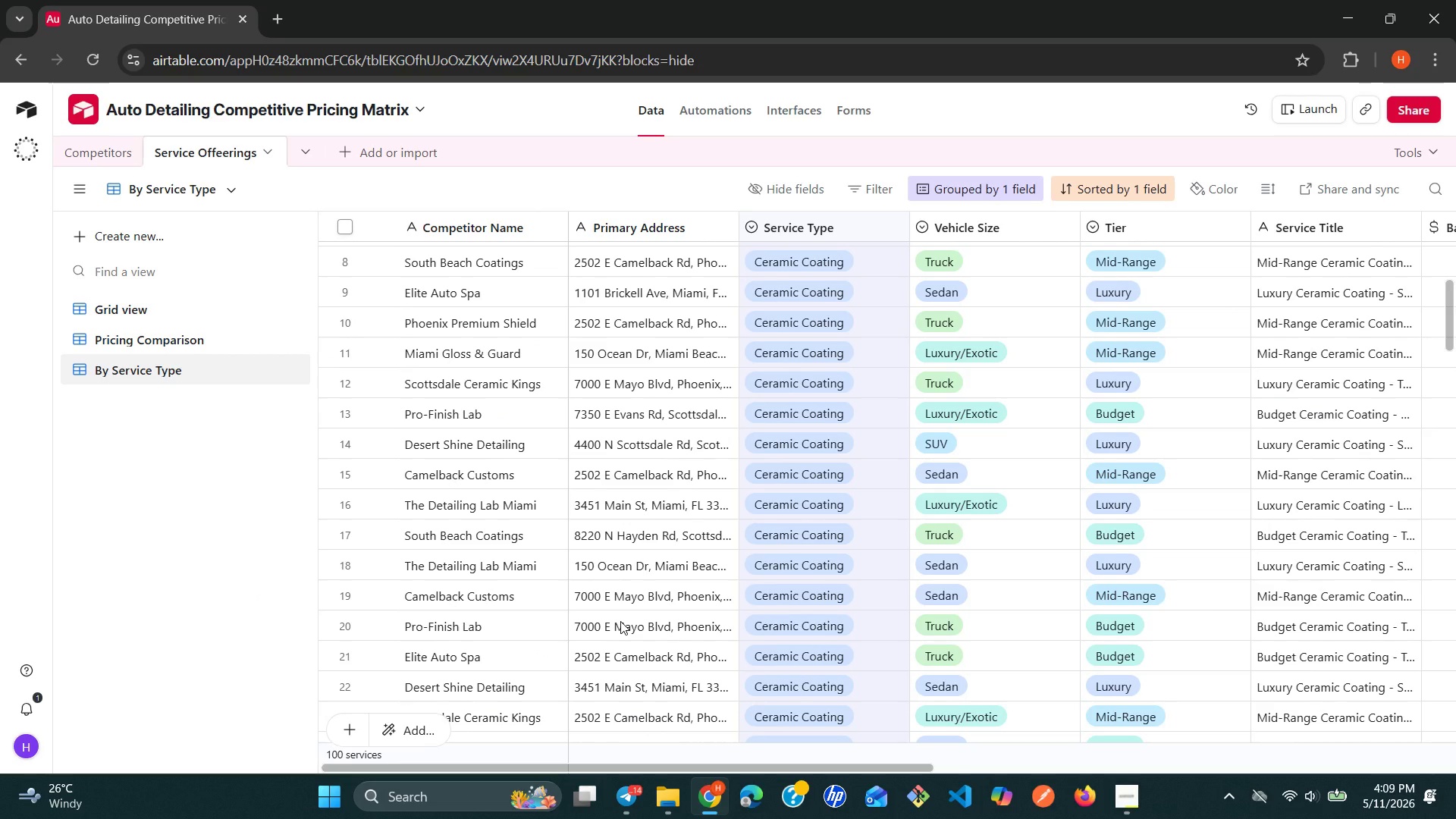 
scroll: coordinate [620, 621], scroll_direction: down, amount: 1.0
 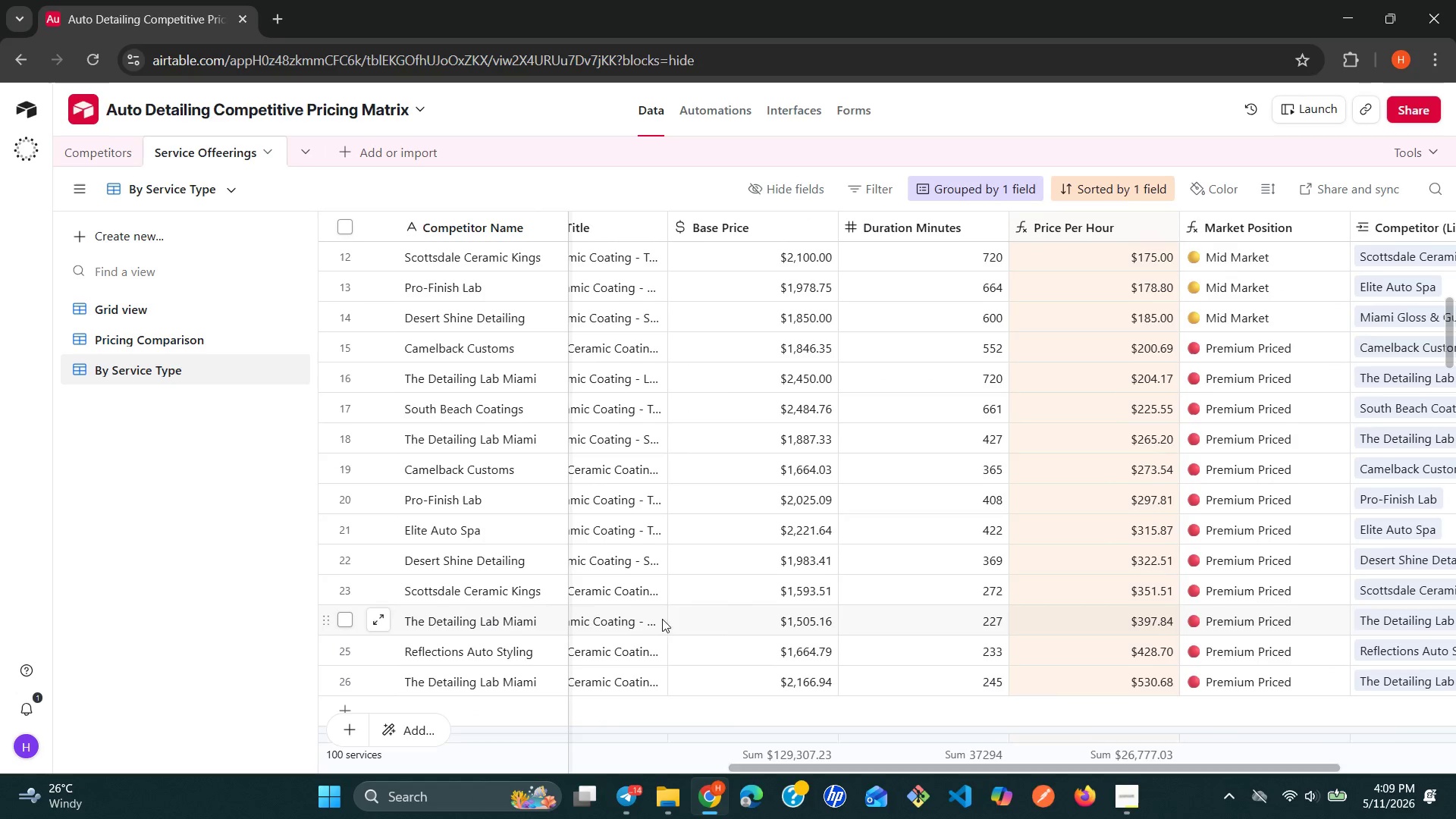 
scroll: coordinate [871, 508], scroll_direction: up, amount: 4.0
 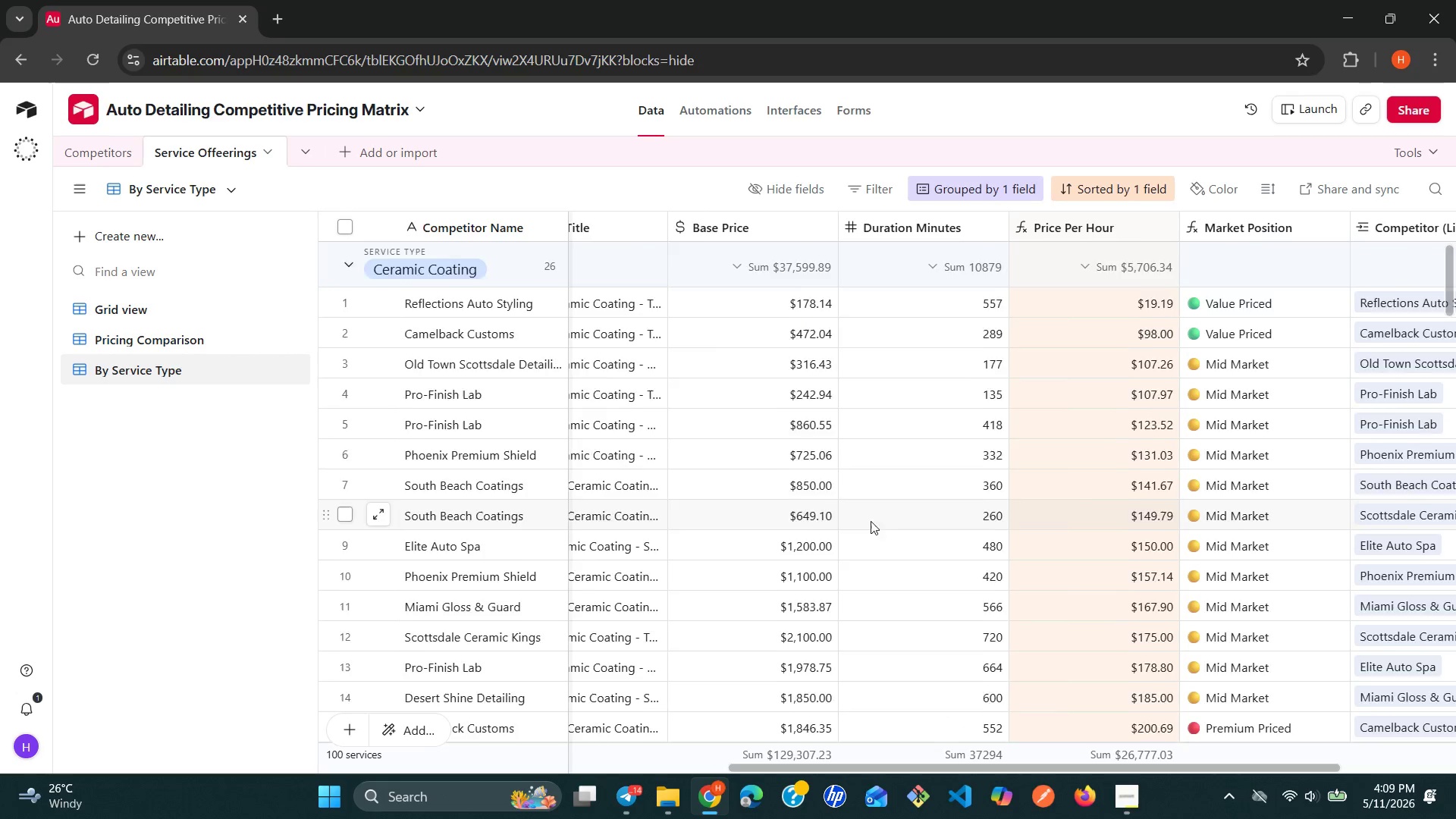 
scroll: coordinate [869, 539], scroll_direction: down, amount: 4.0
 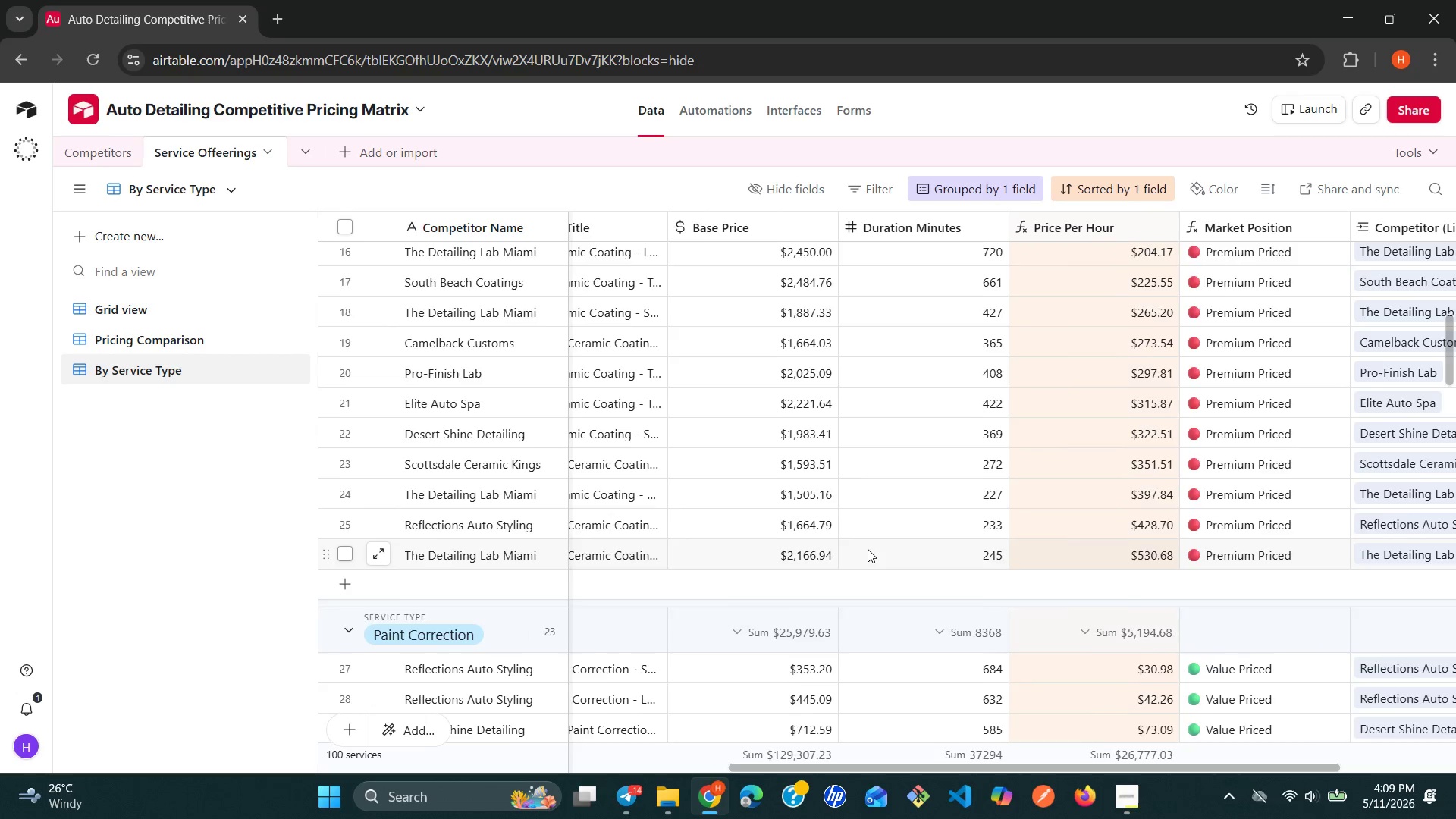 
scroll: coordinate [868, 549], scroll_direction: up, amount: 4.0
 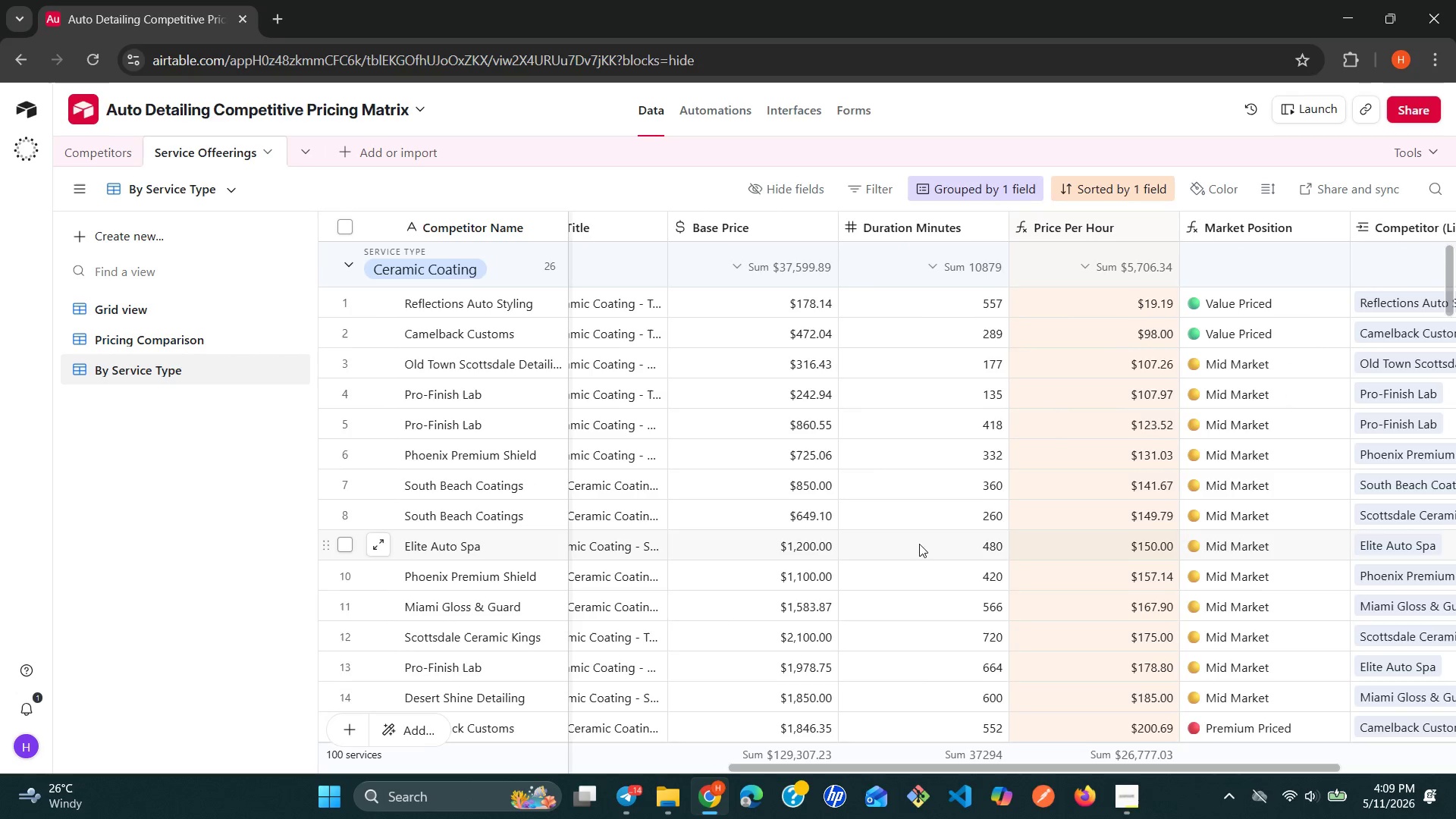 
mouse_move([350, 789])
 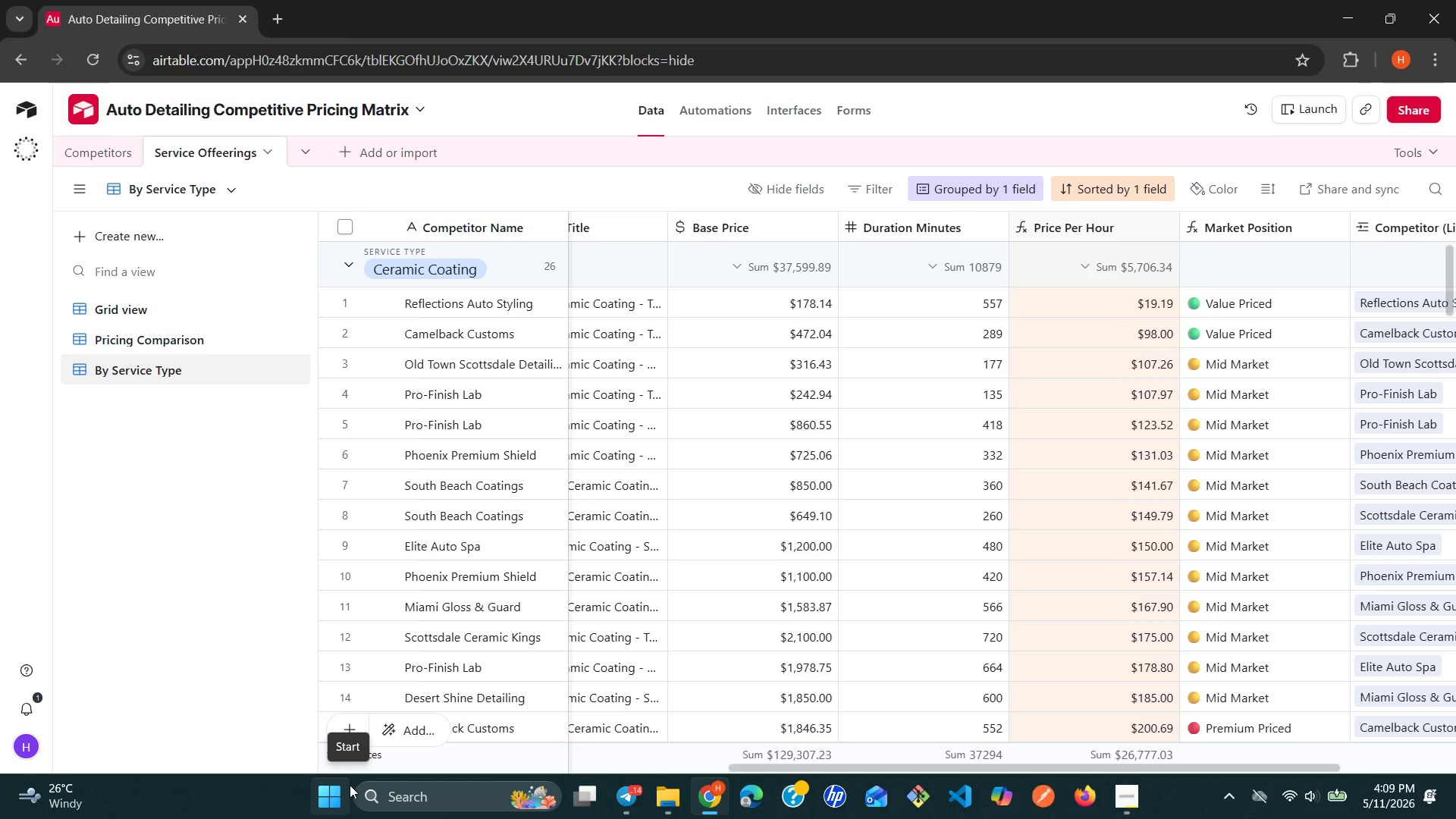 
mouse_move([680, 783])
 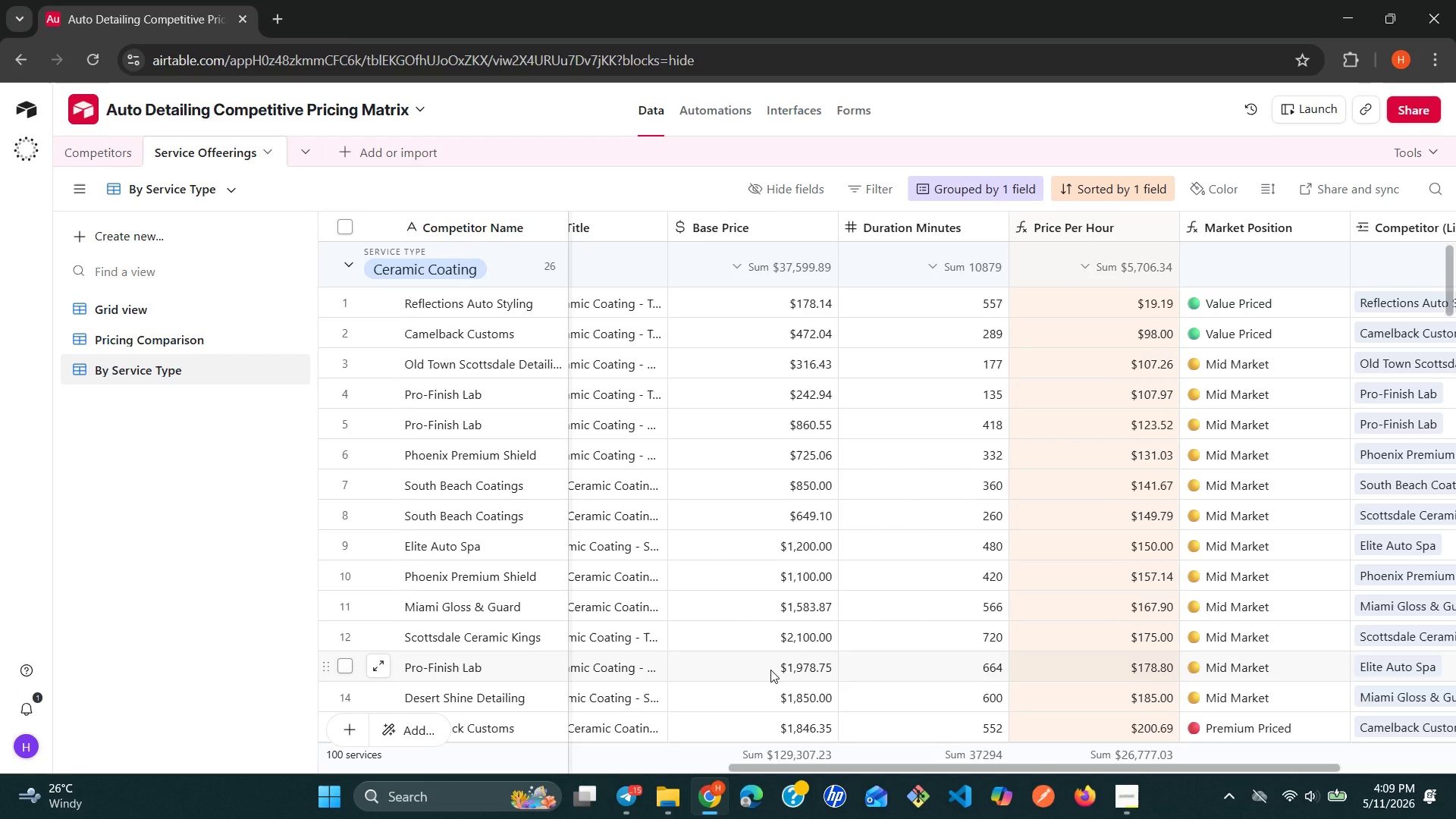 
wait(14.92)
 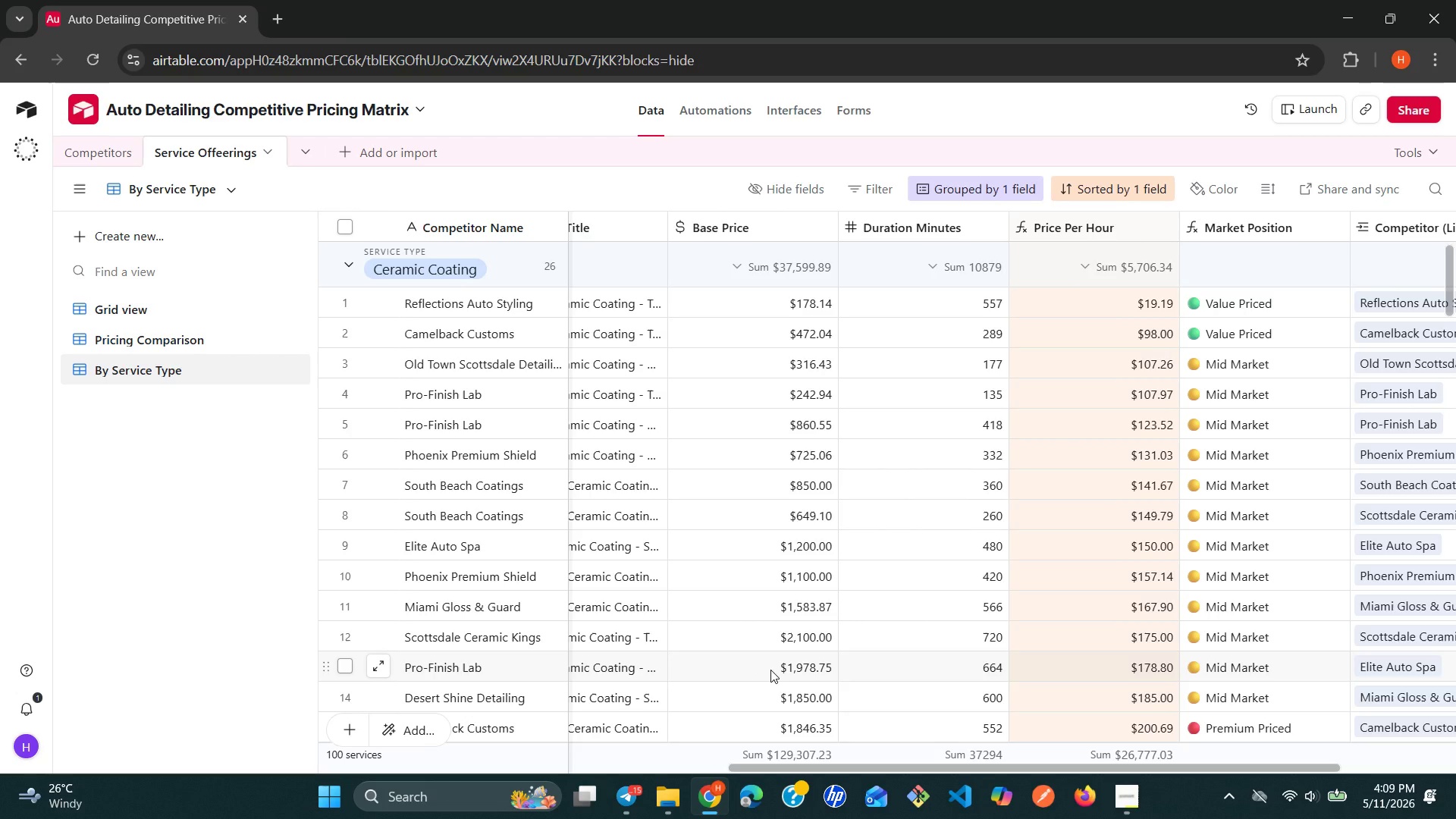 
left_click([1287, 794])
 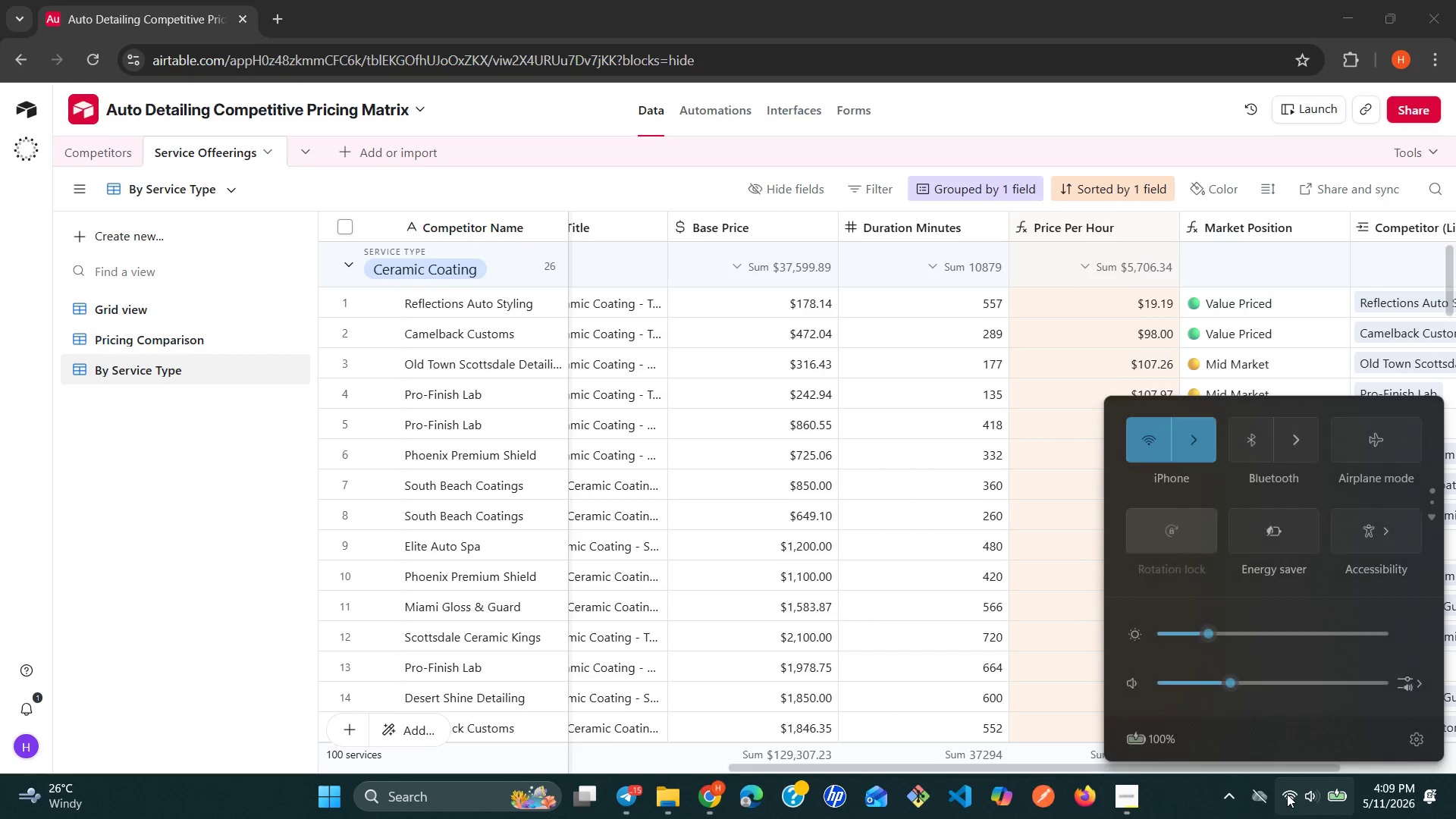 
left_click([1287, 794])
 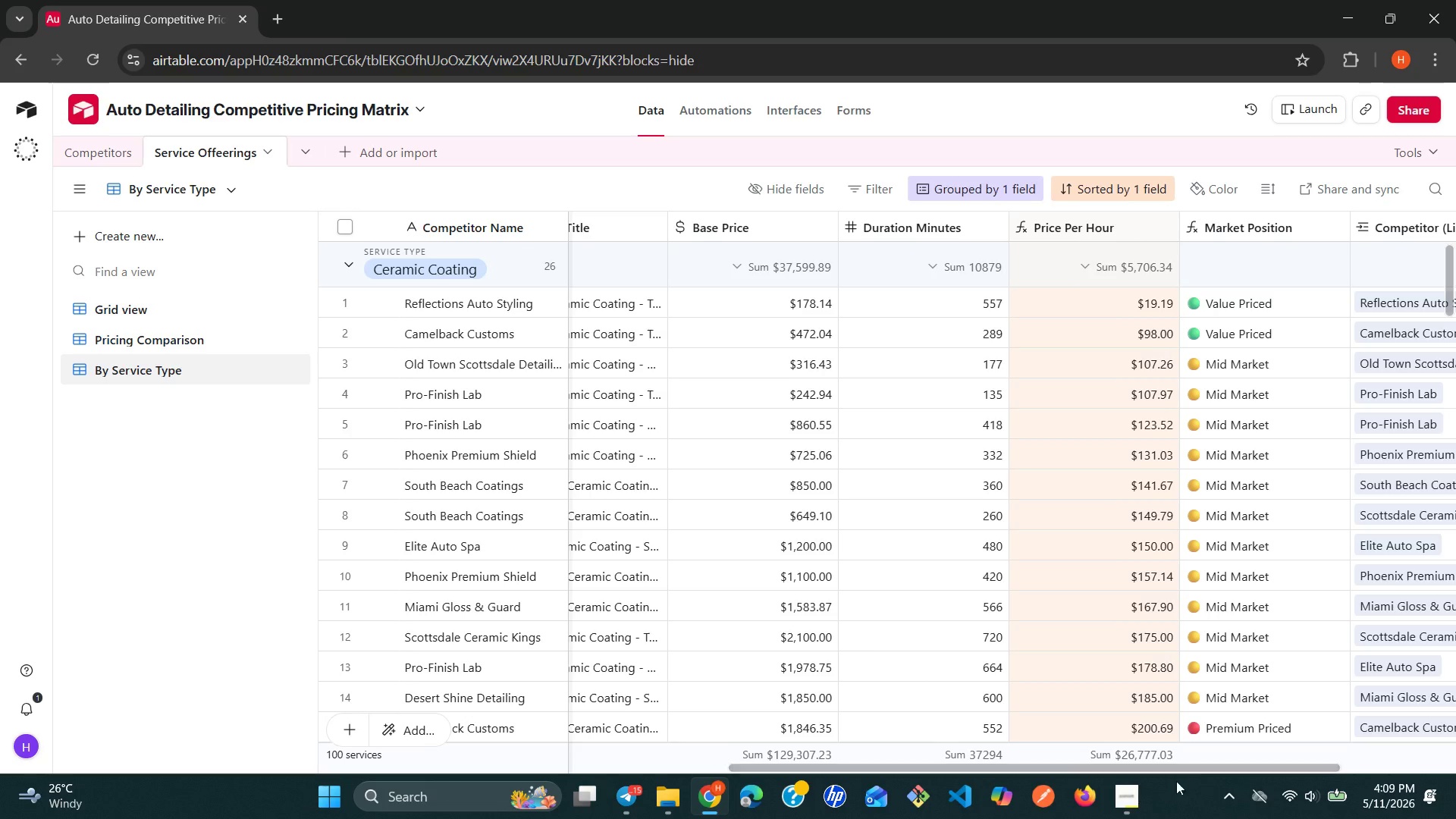 
left_click([1131, 808])